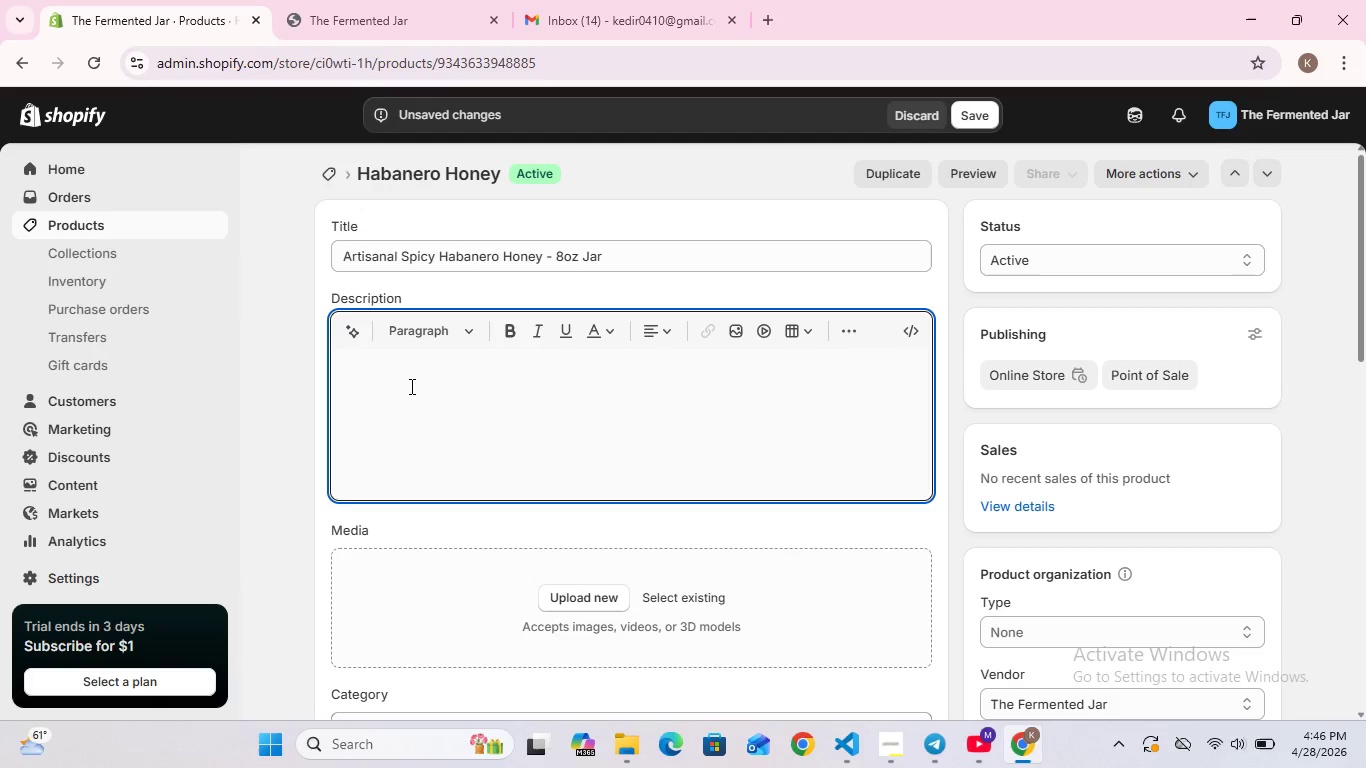 
type(De)
key(Backspace)
key(Backspace)
key(Backspace)
type(Sweet honey infusde)
key(Backspace)
key(Backspace)
 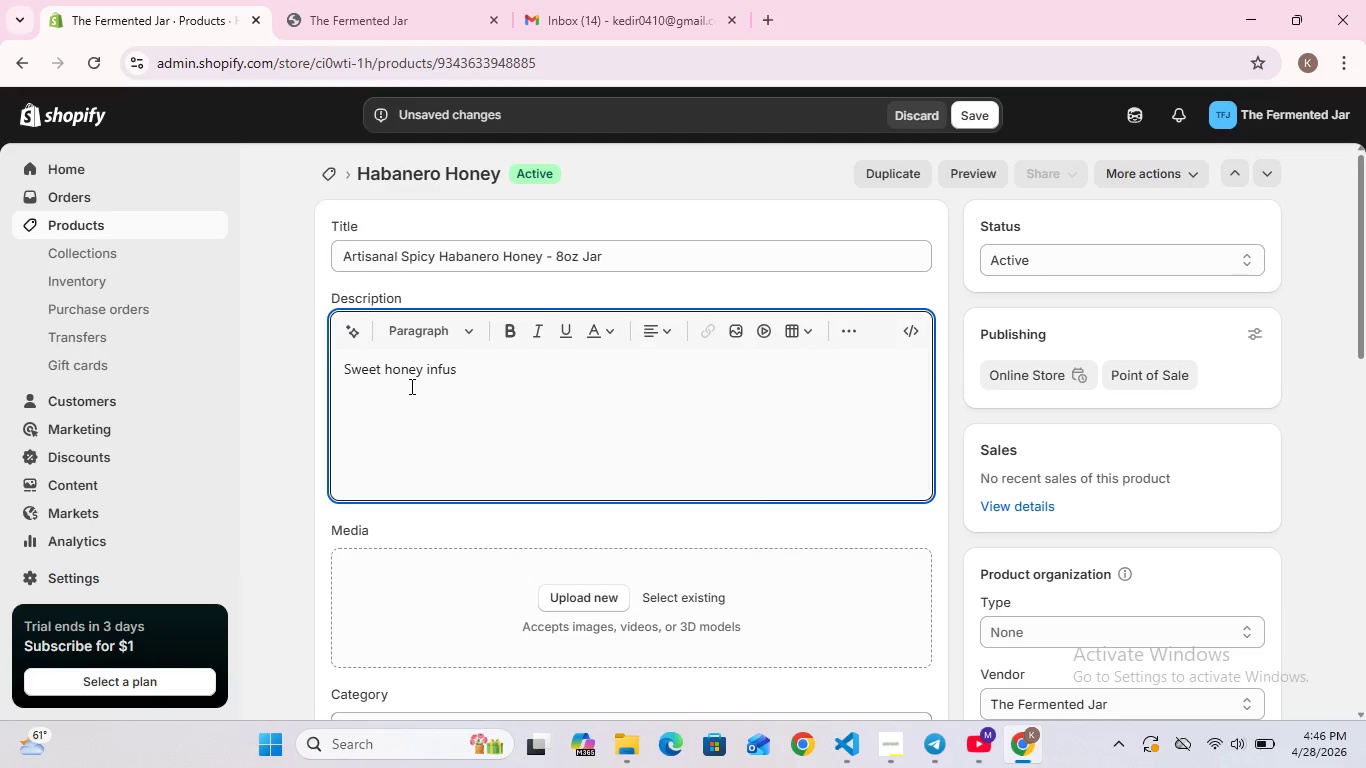 
type(ed )
 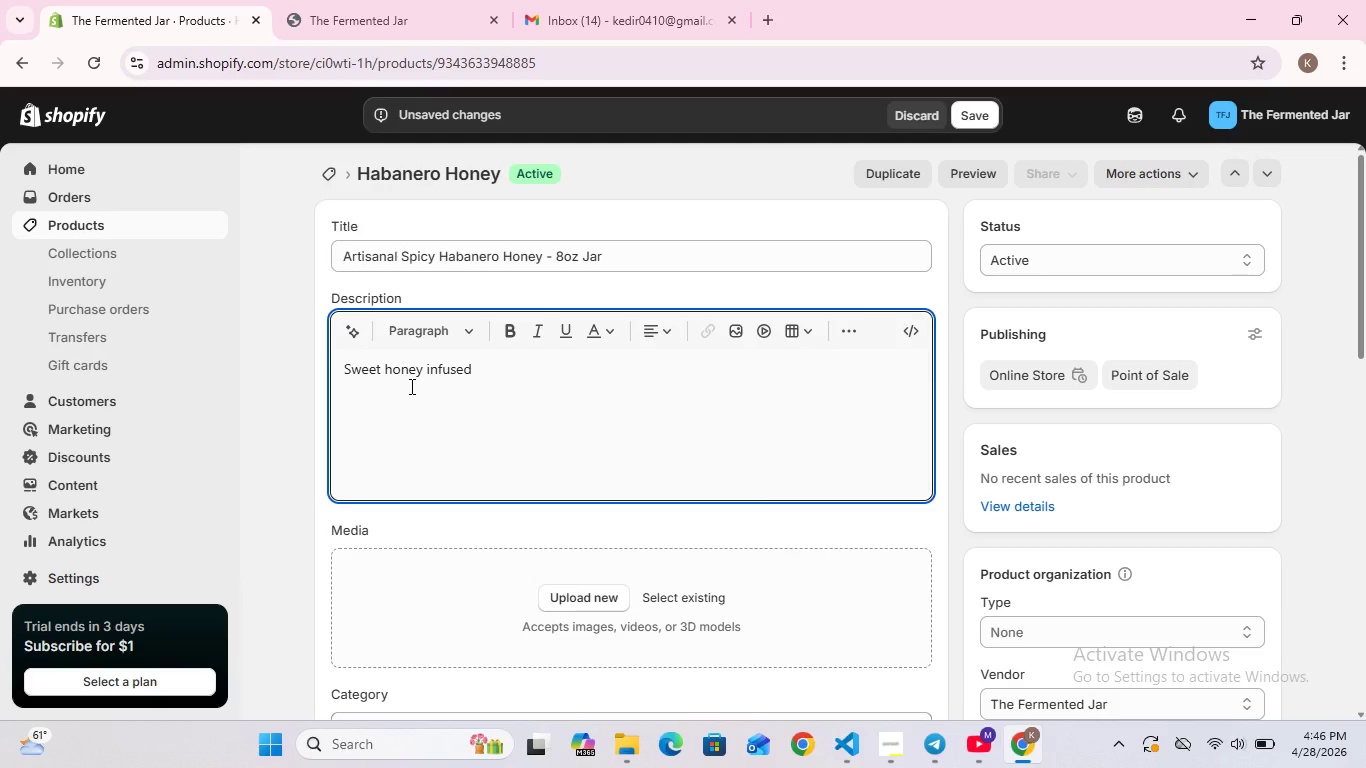 
type(with spicy)
 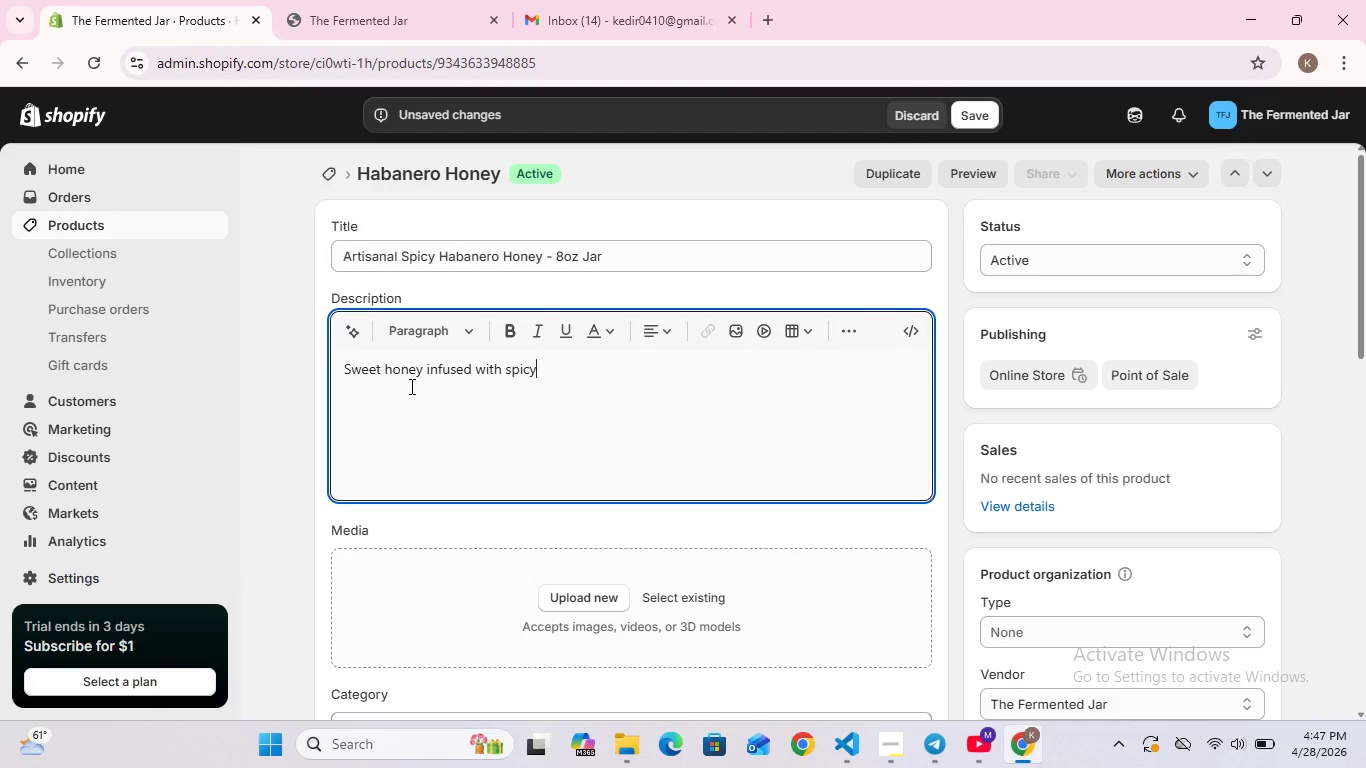 
type(habanero pepperrs)
 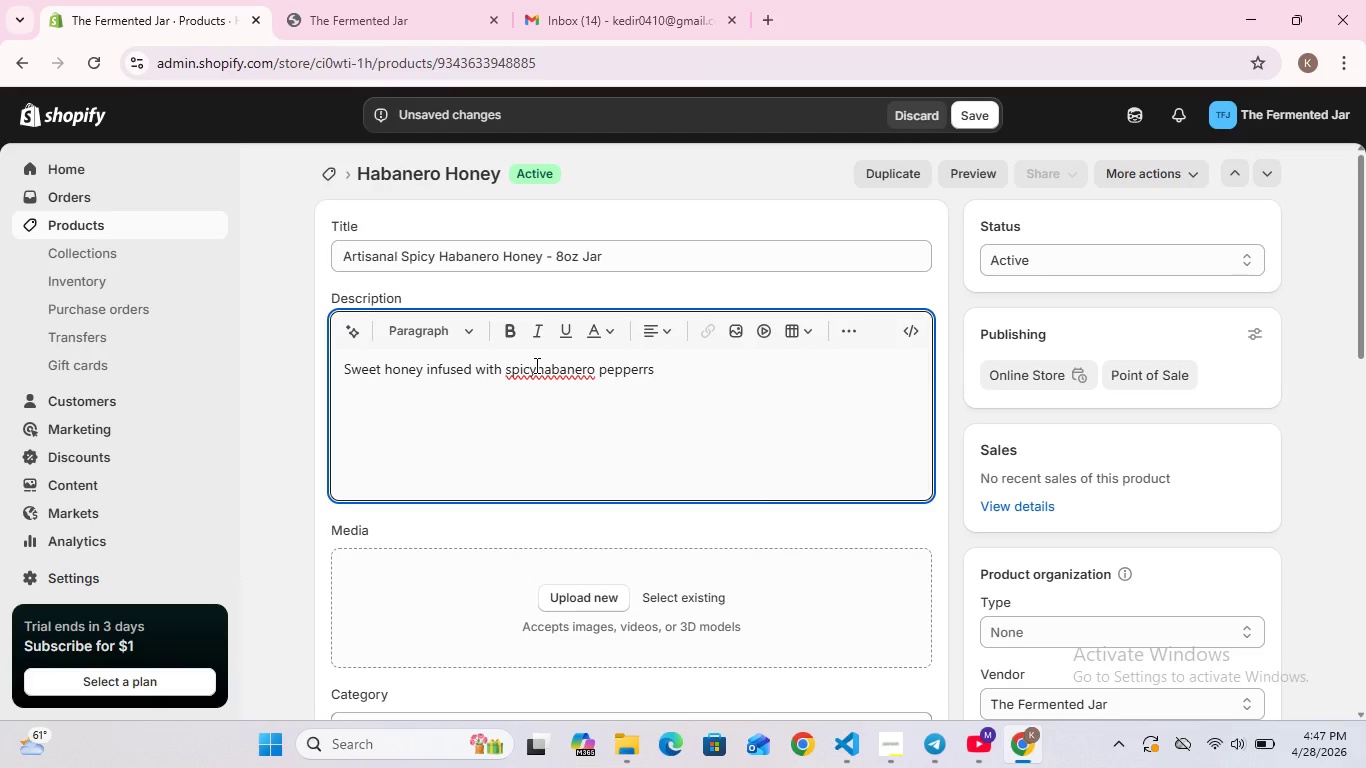 
left_click([535, 365])
 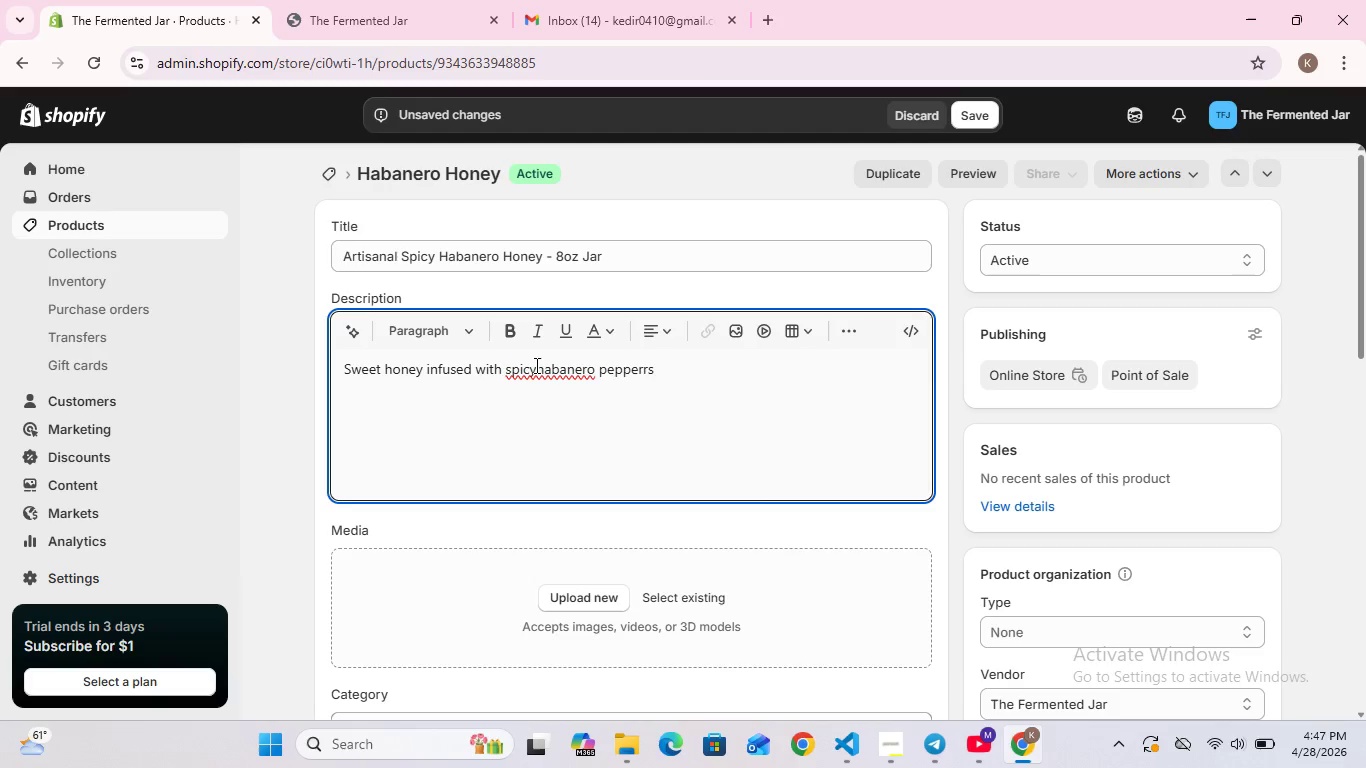 
key(Space)
 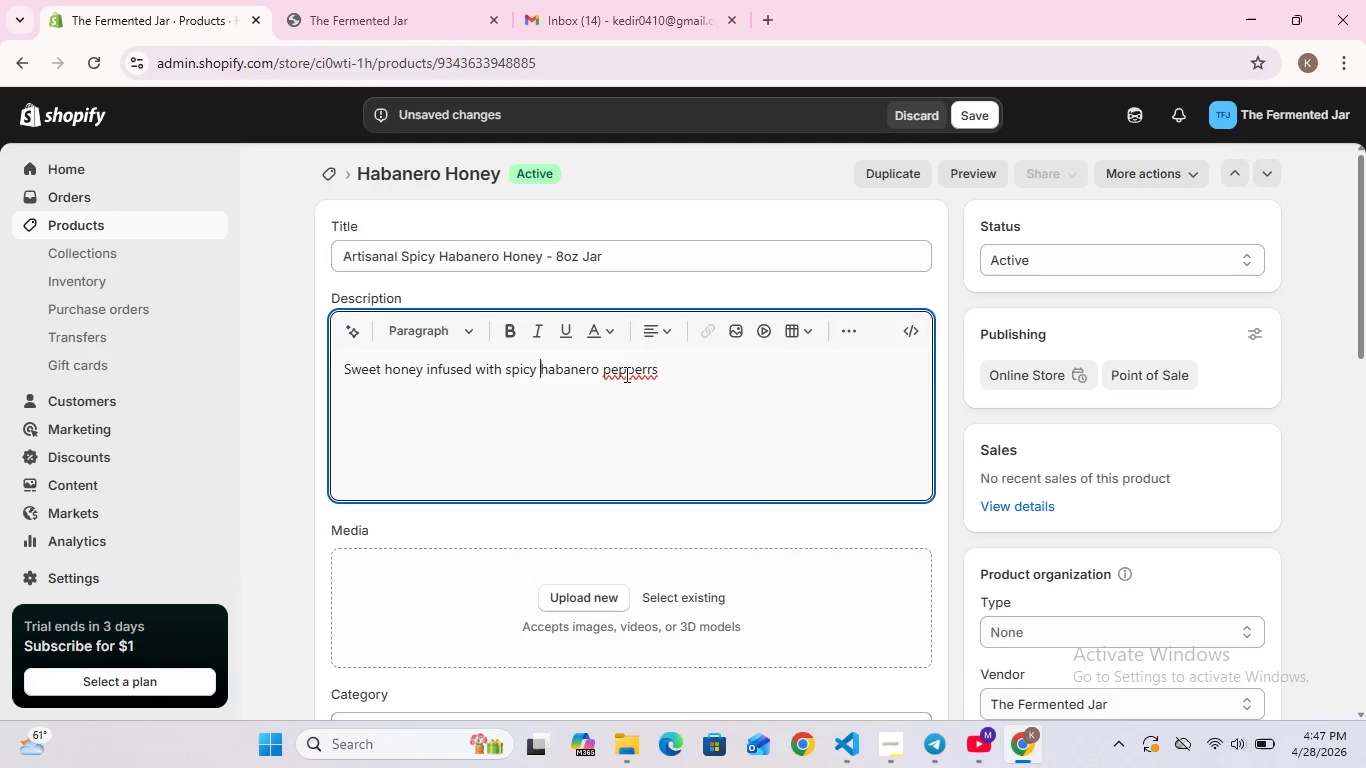 
left_click([628, 375])
 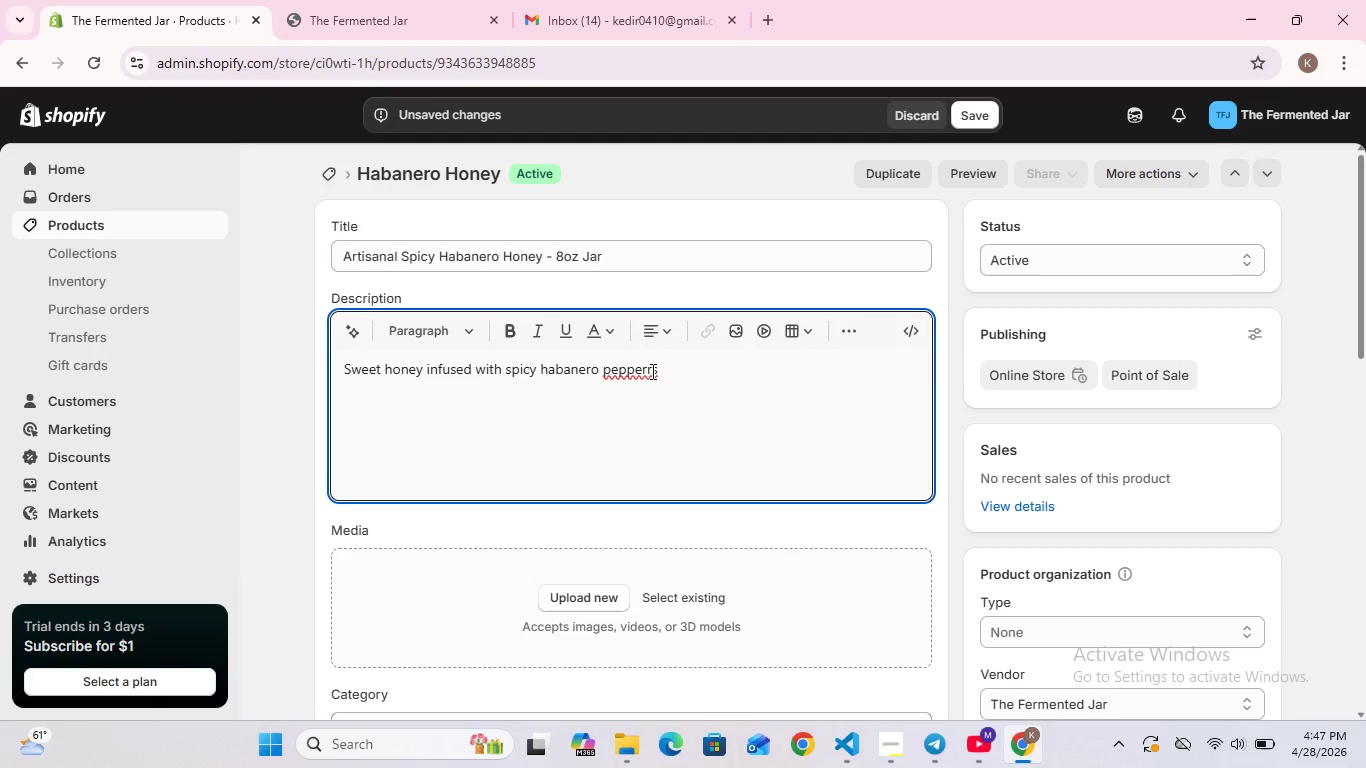 
left_click([651, 371])
 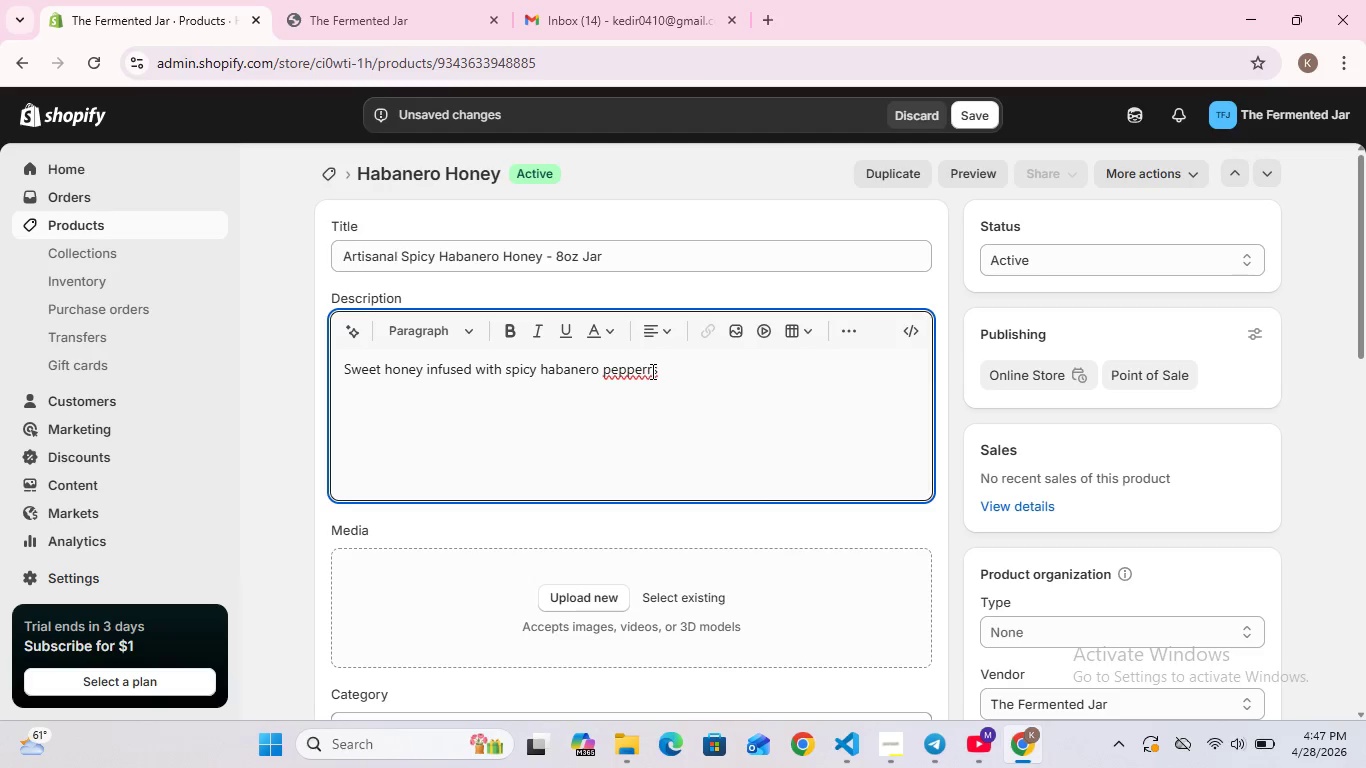 
key(Backspace)
 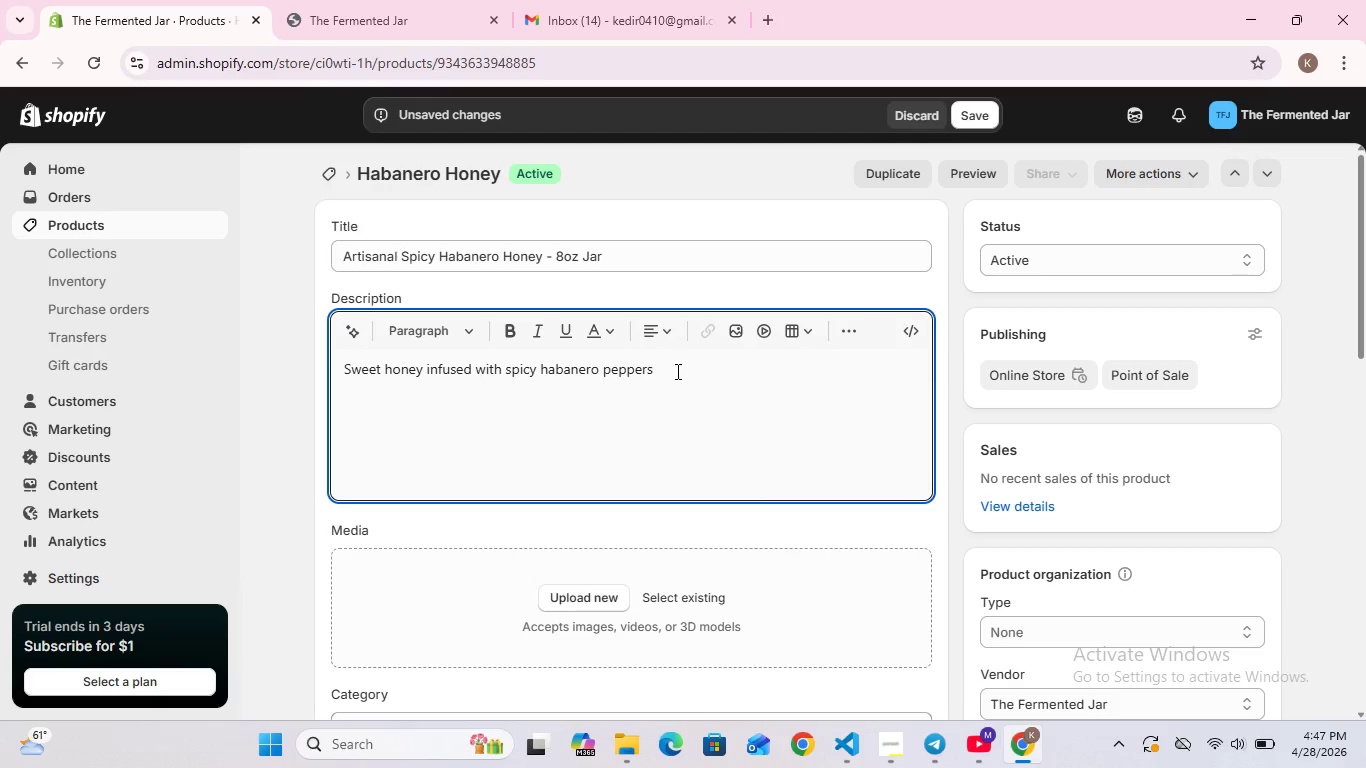 
left_click([678, 371])
 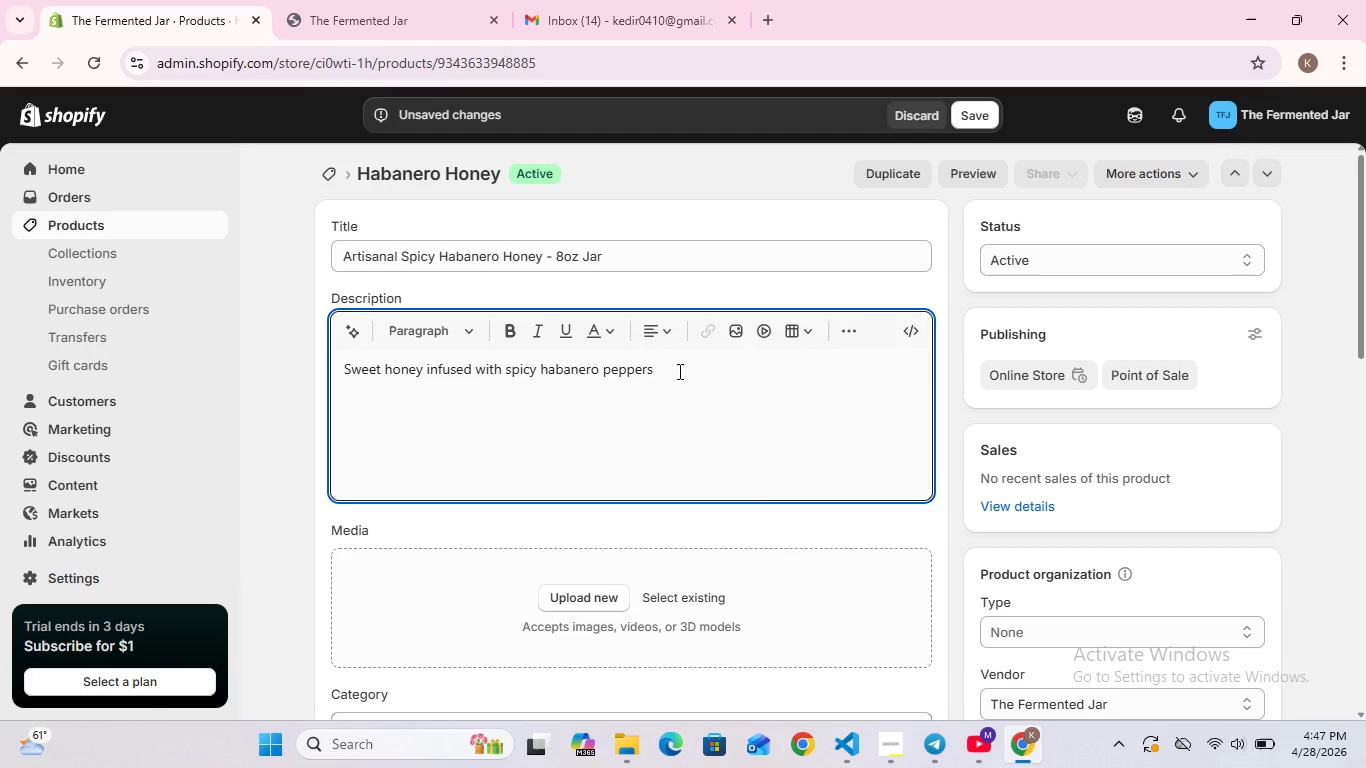 
key(Backspace)
type(s. Greate)
 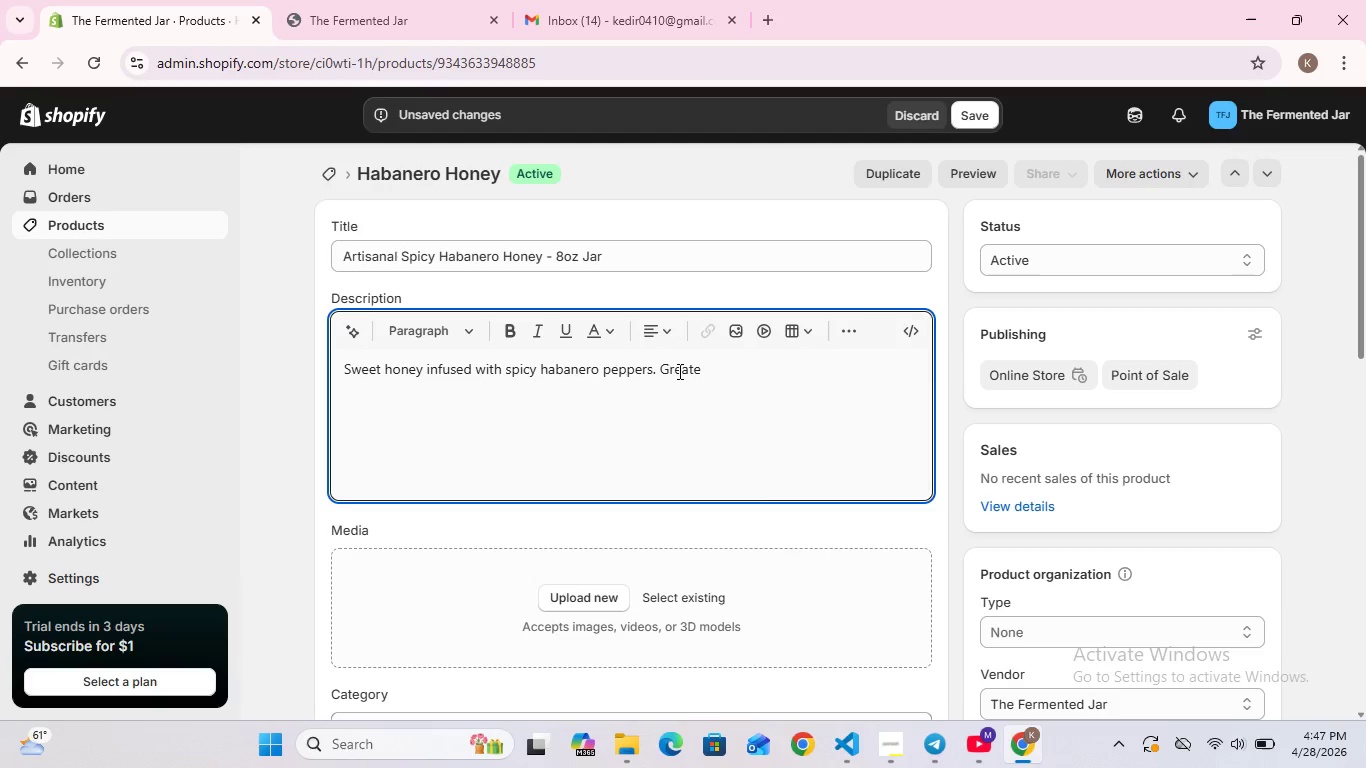 
key(Backspace)
type( on pizza. Shop our artis)
 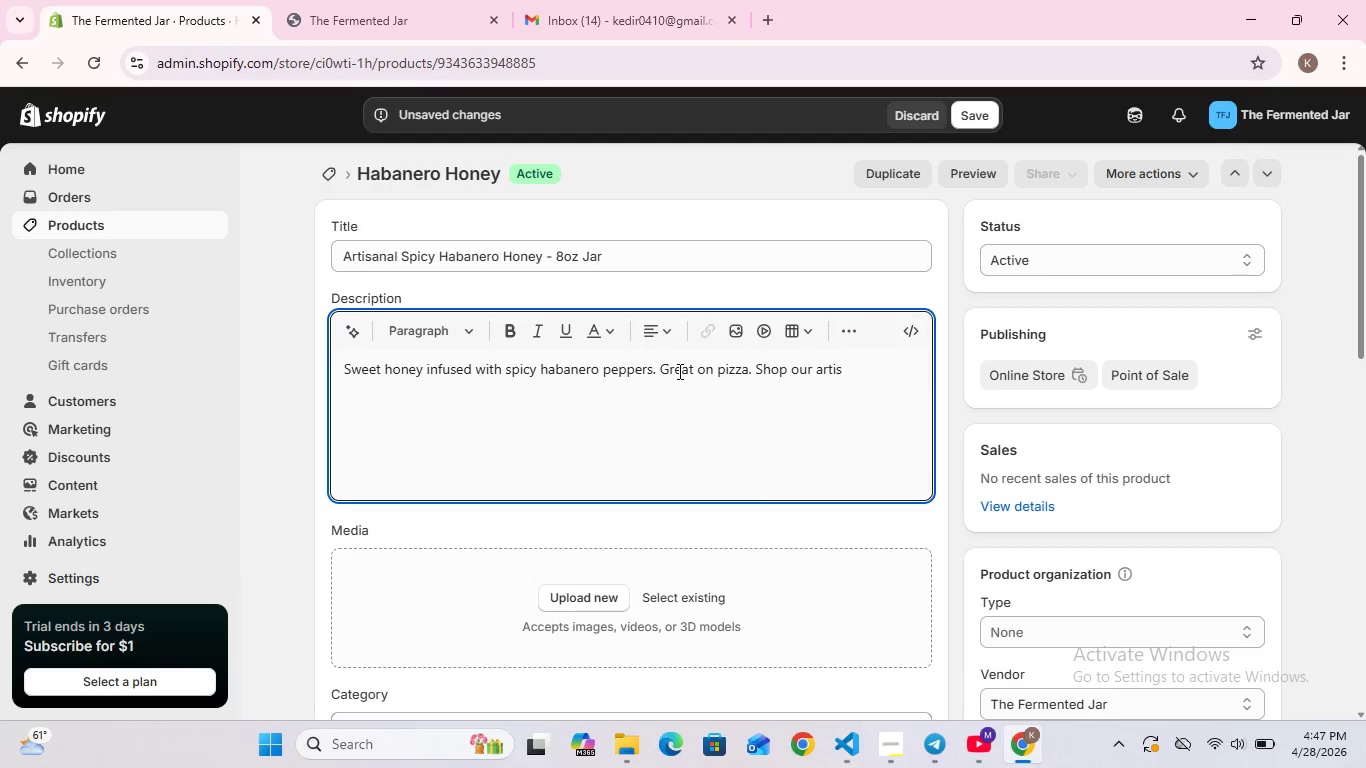 
type(anal spicy n)
key(Backspace)
type(habanero honey online. Small )
key(Backspace)
type(-batch and delic)
 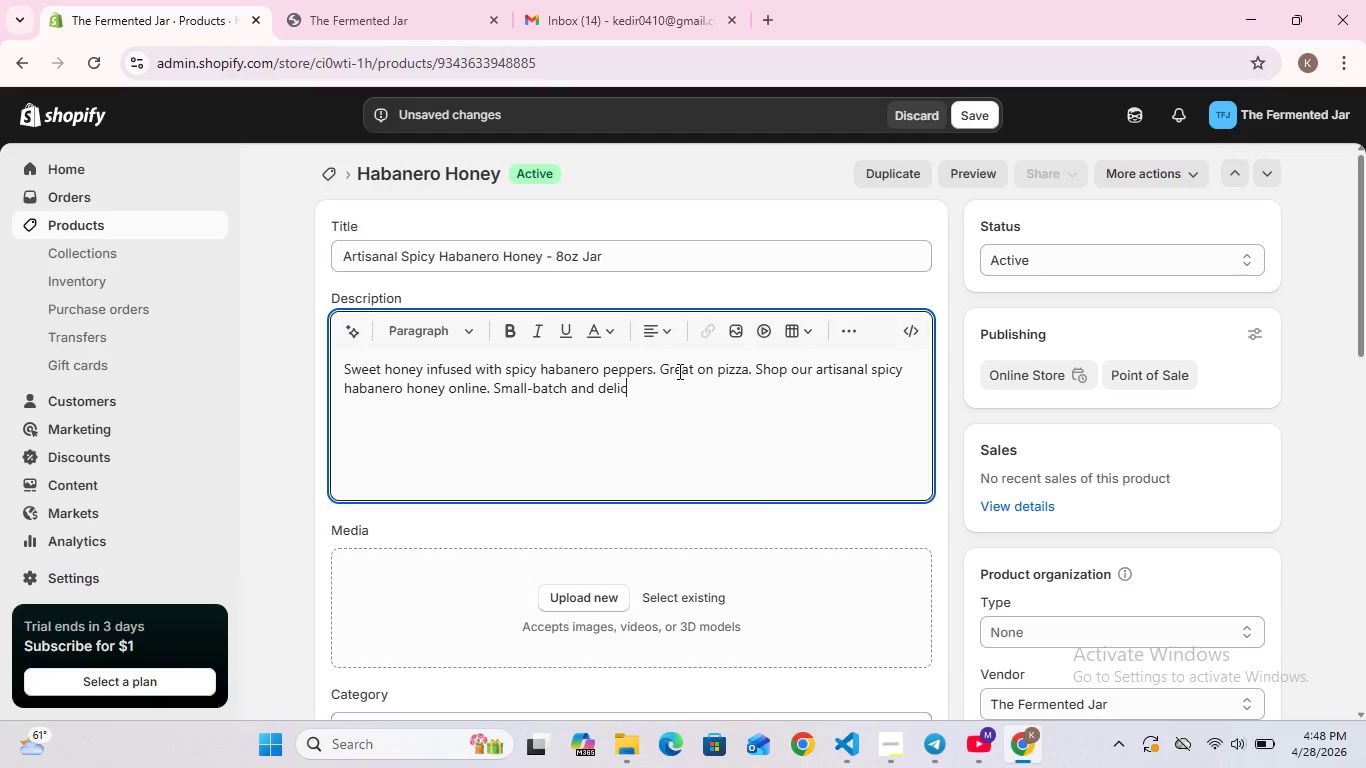 
wait(5.75)
 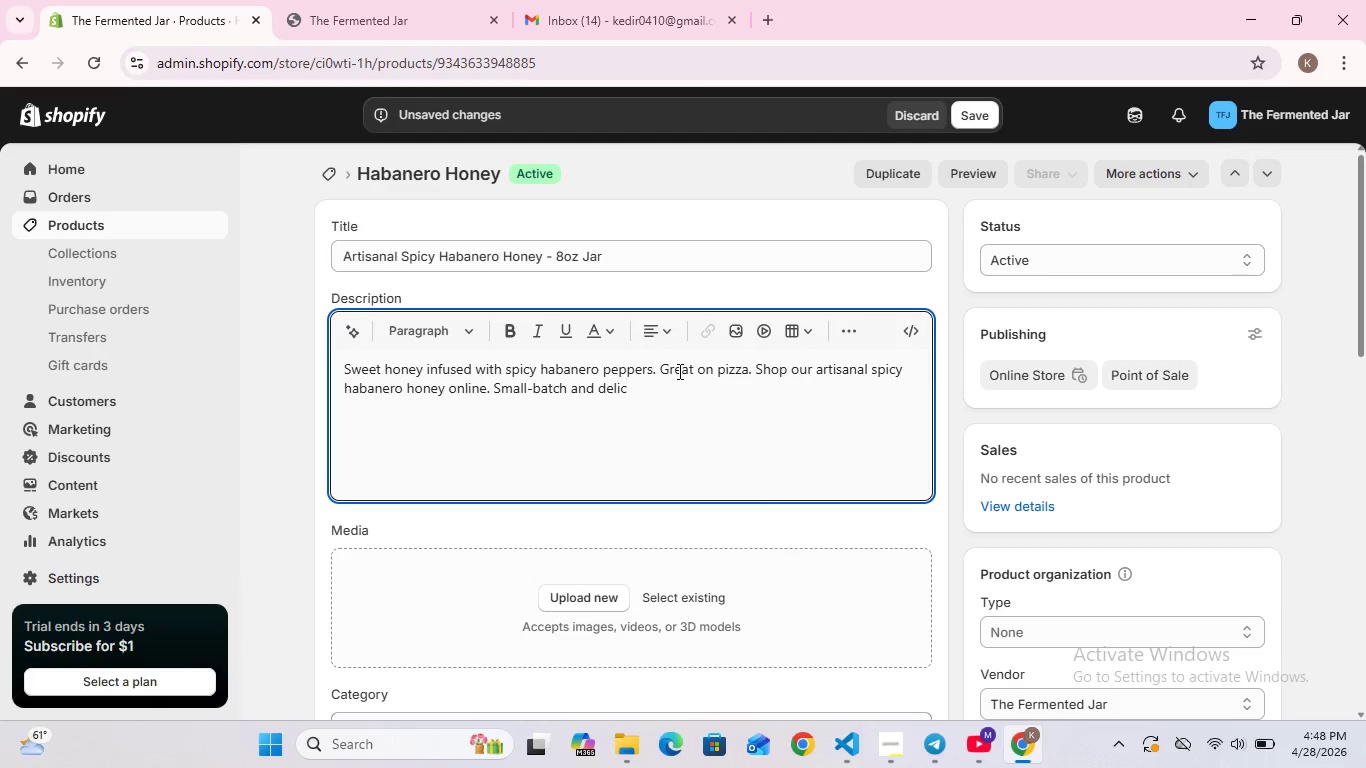 
type(ious!)
 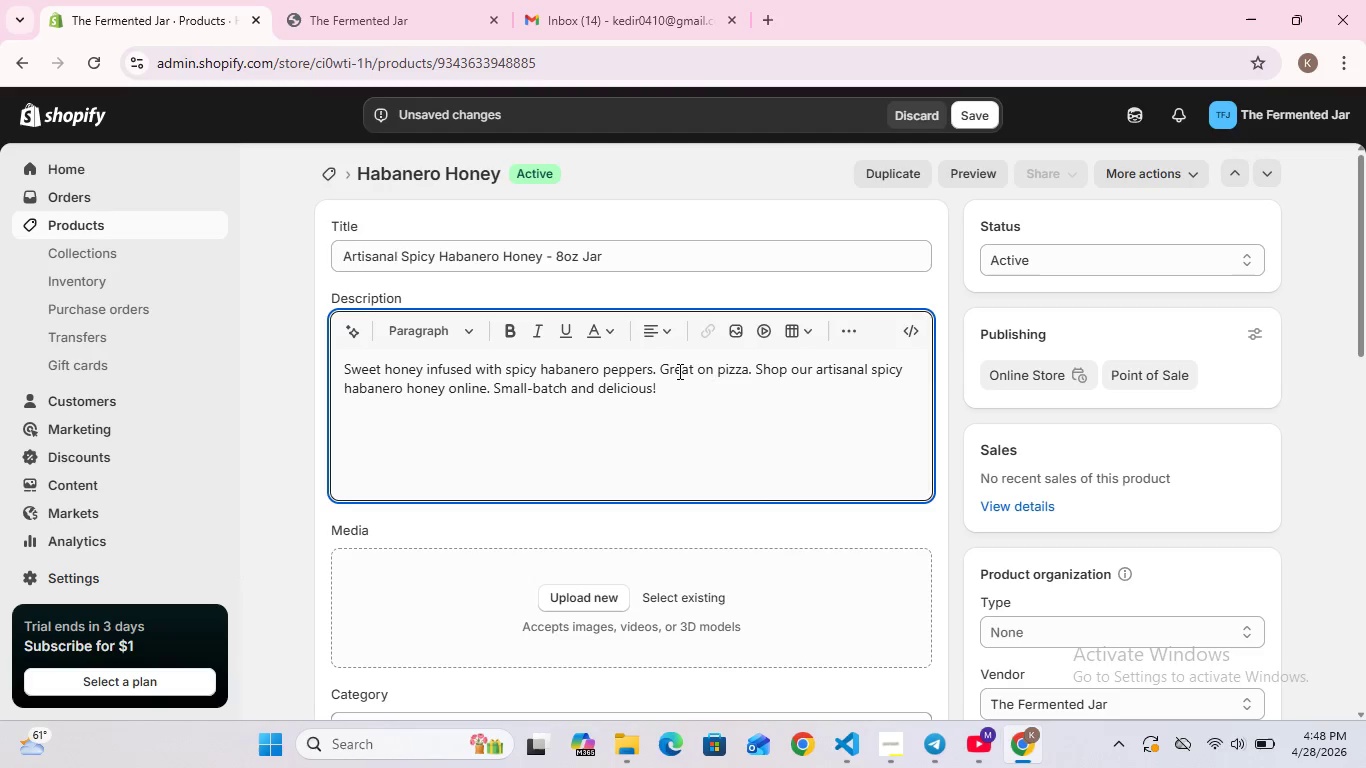 
scroll: coordinate [701, 510], scroll_direction: down, amount: 5.0
 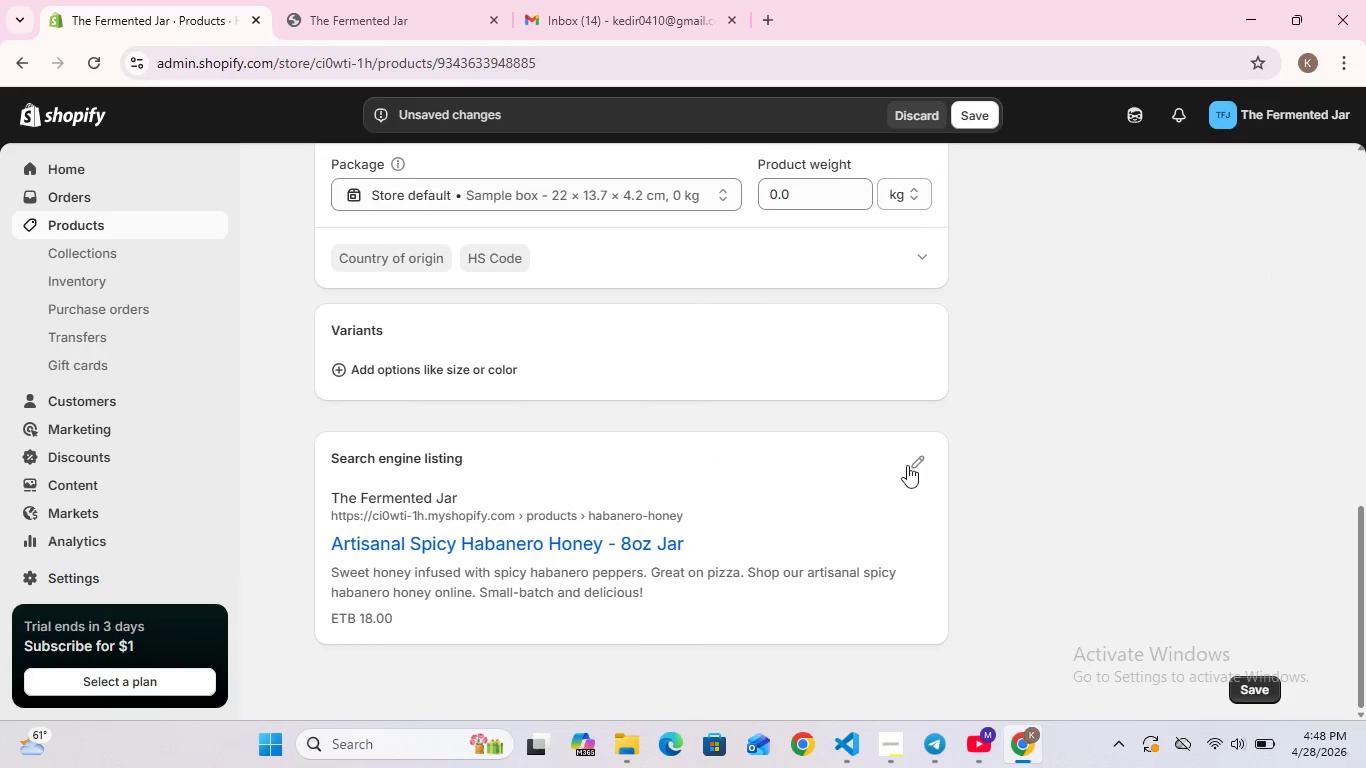 
left_click([918, 473])
 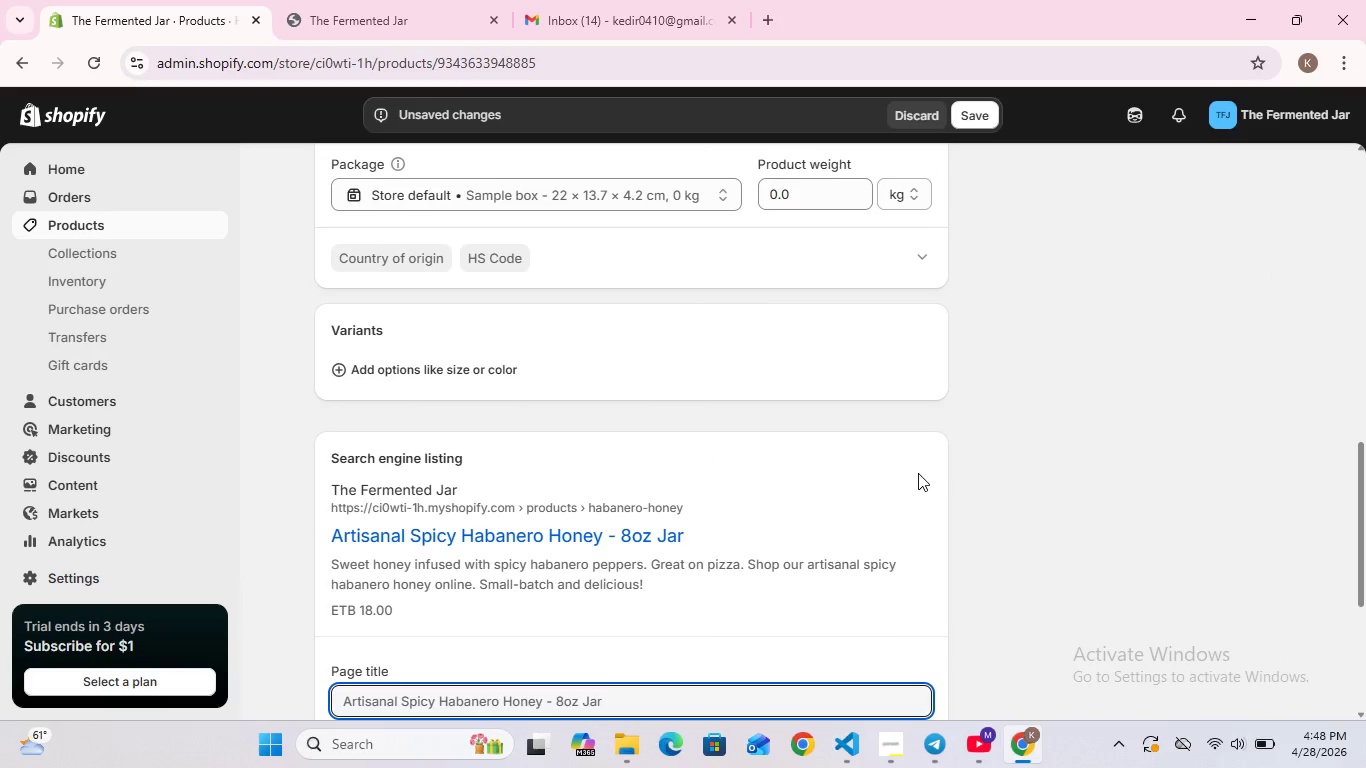 
scroll: coordinate [918, 473], scroll_direction: down, amount: 6.0
 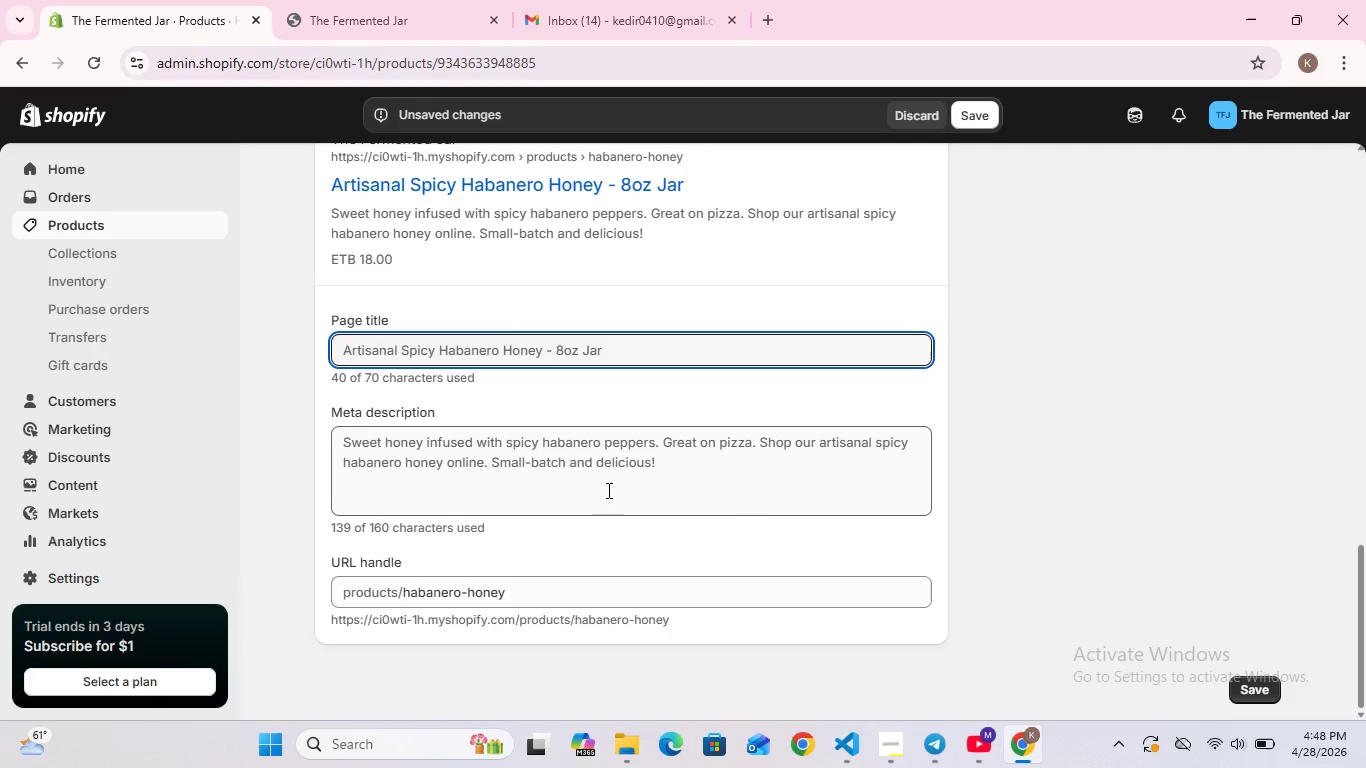 
wait(5.32)
 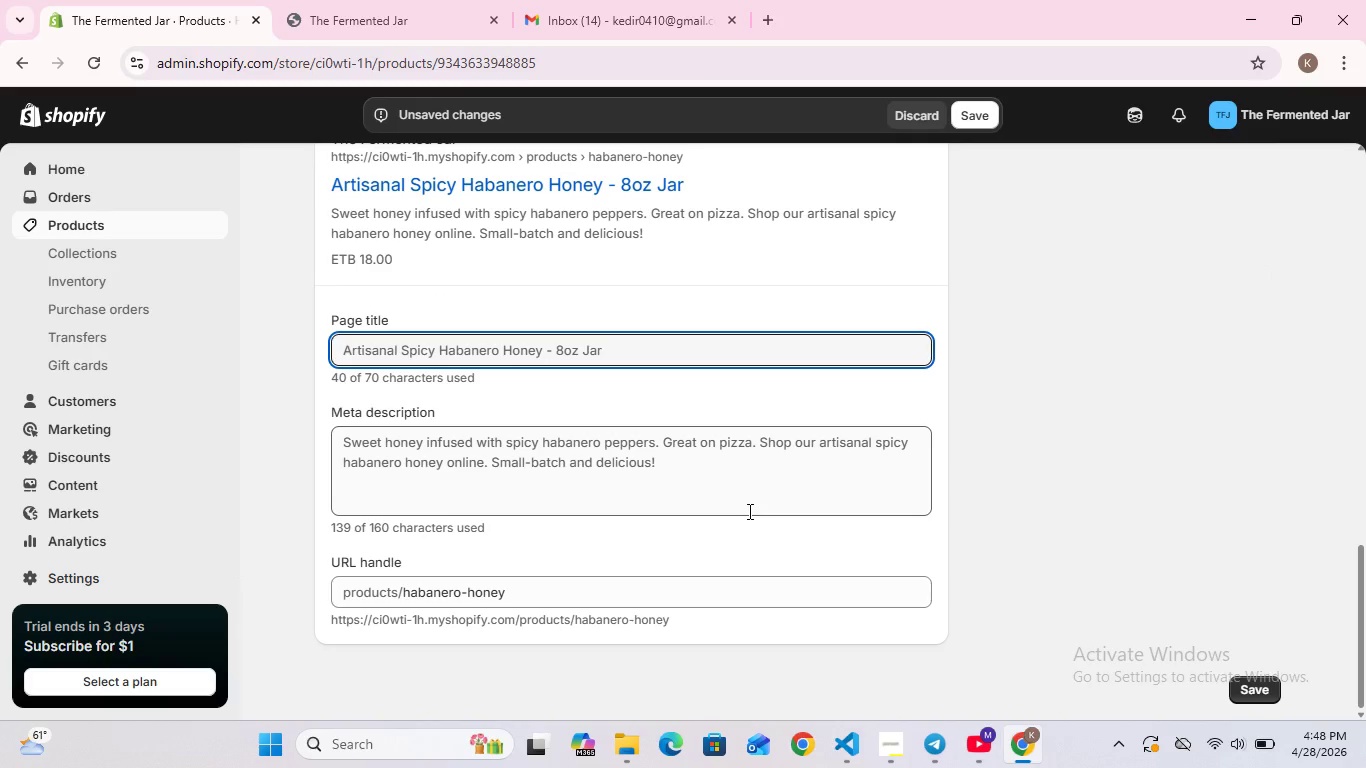 
left_click([974, 107])
 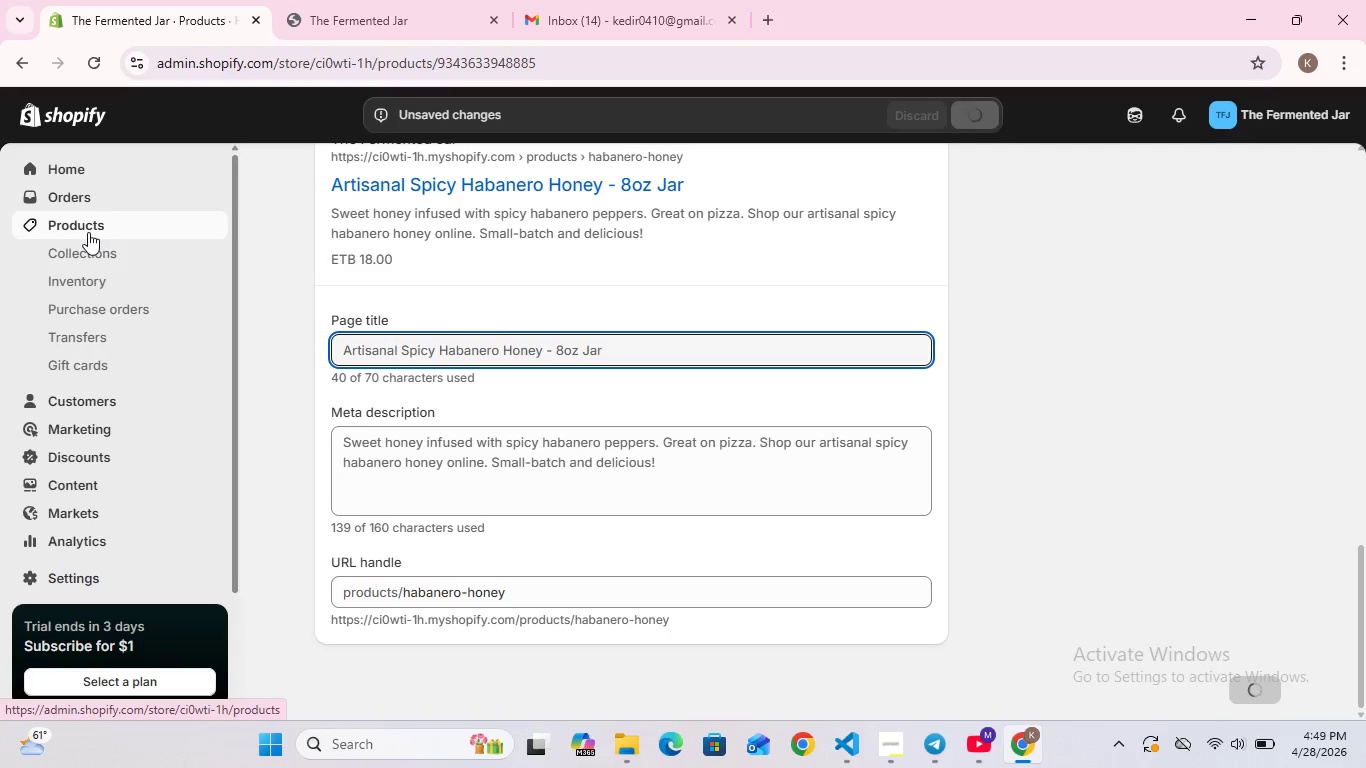 
wait(8.28)
 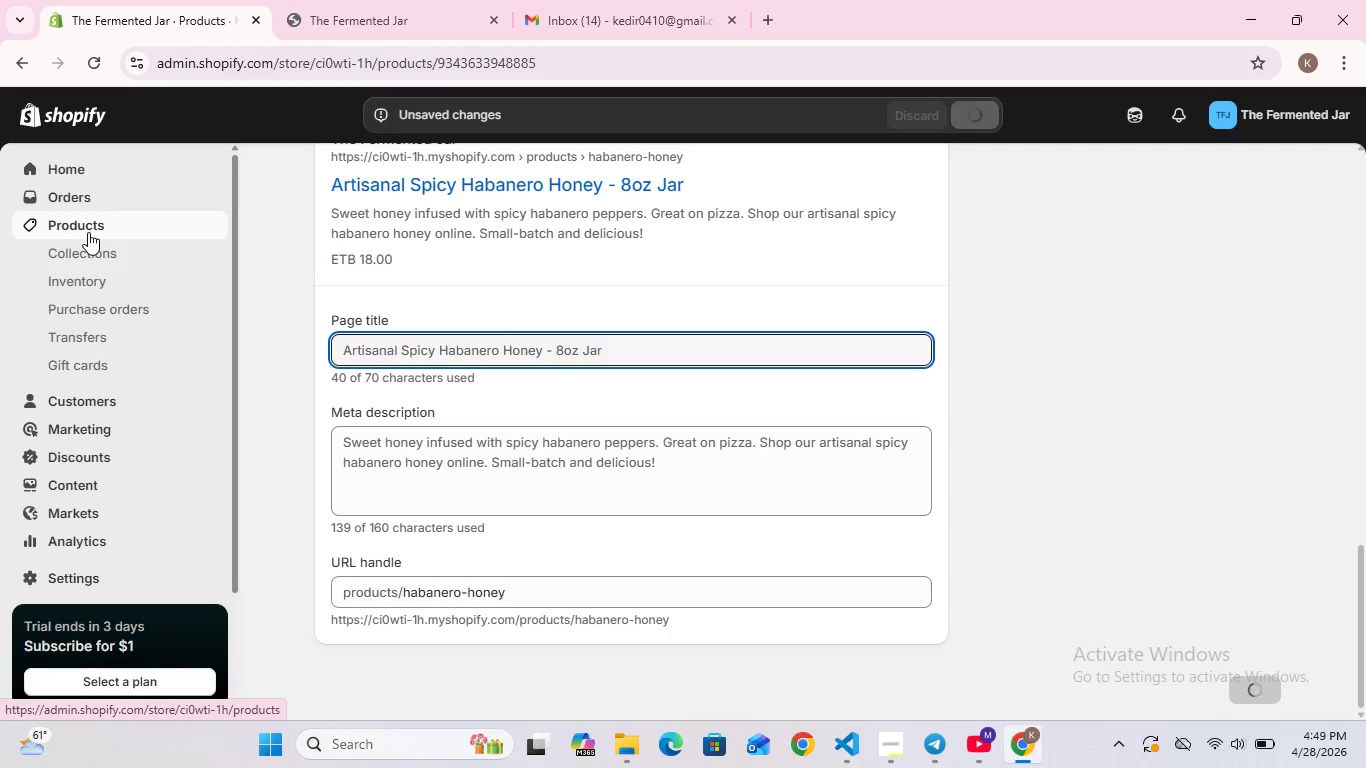 
left_click([92, 216])
 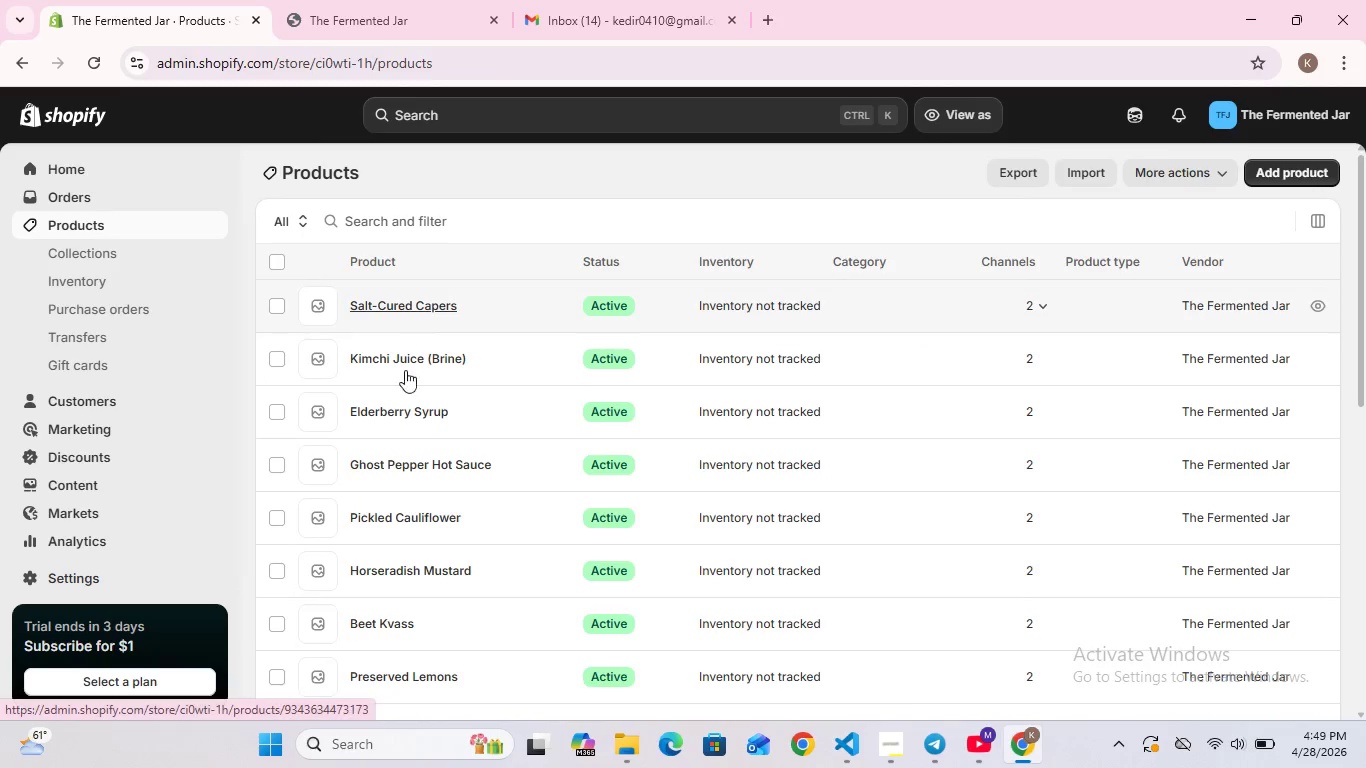 
scroll: coordinate [376, 612], scroll_direction: down, amount: 13.0
 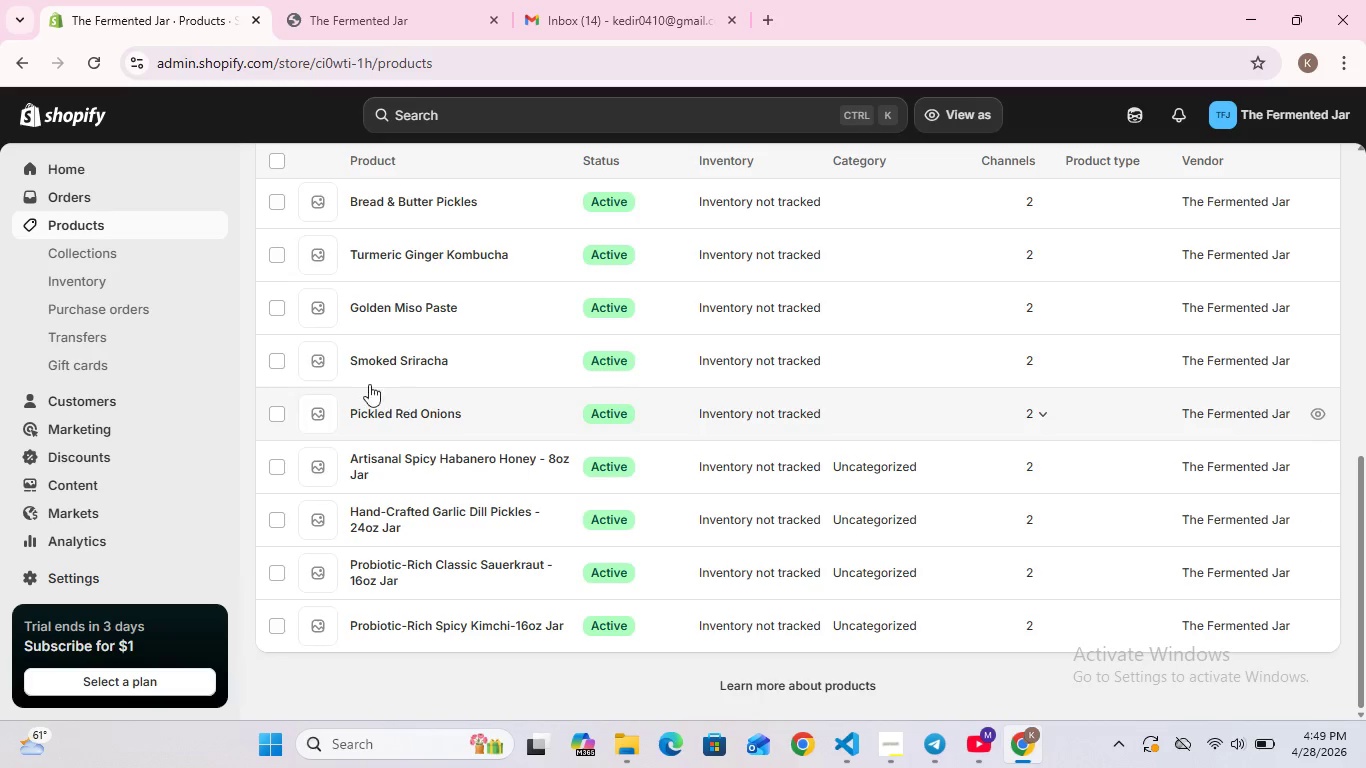 
wait(6.35)
 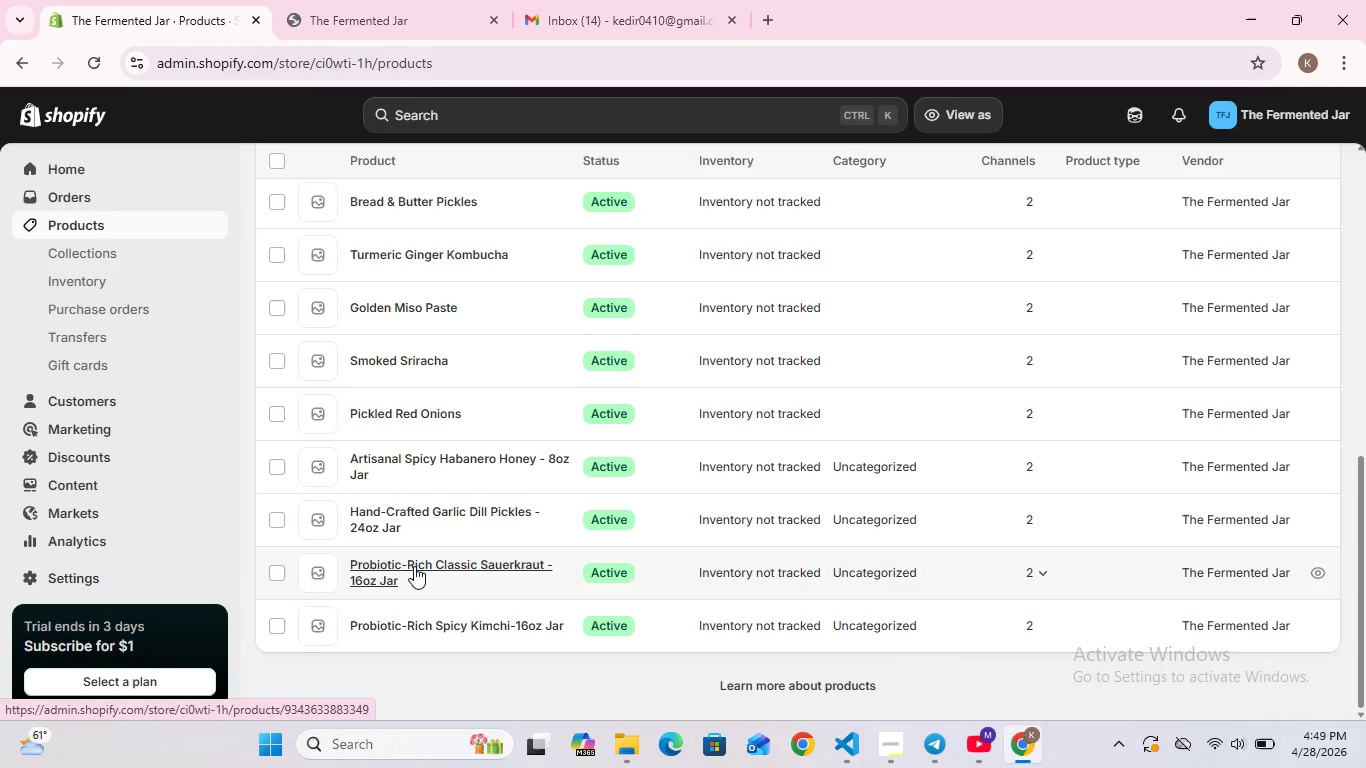 
left_click([393, 409])
 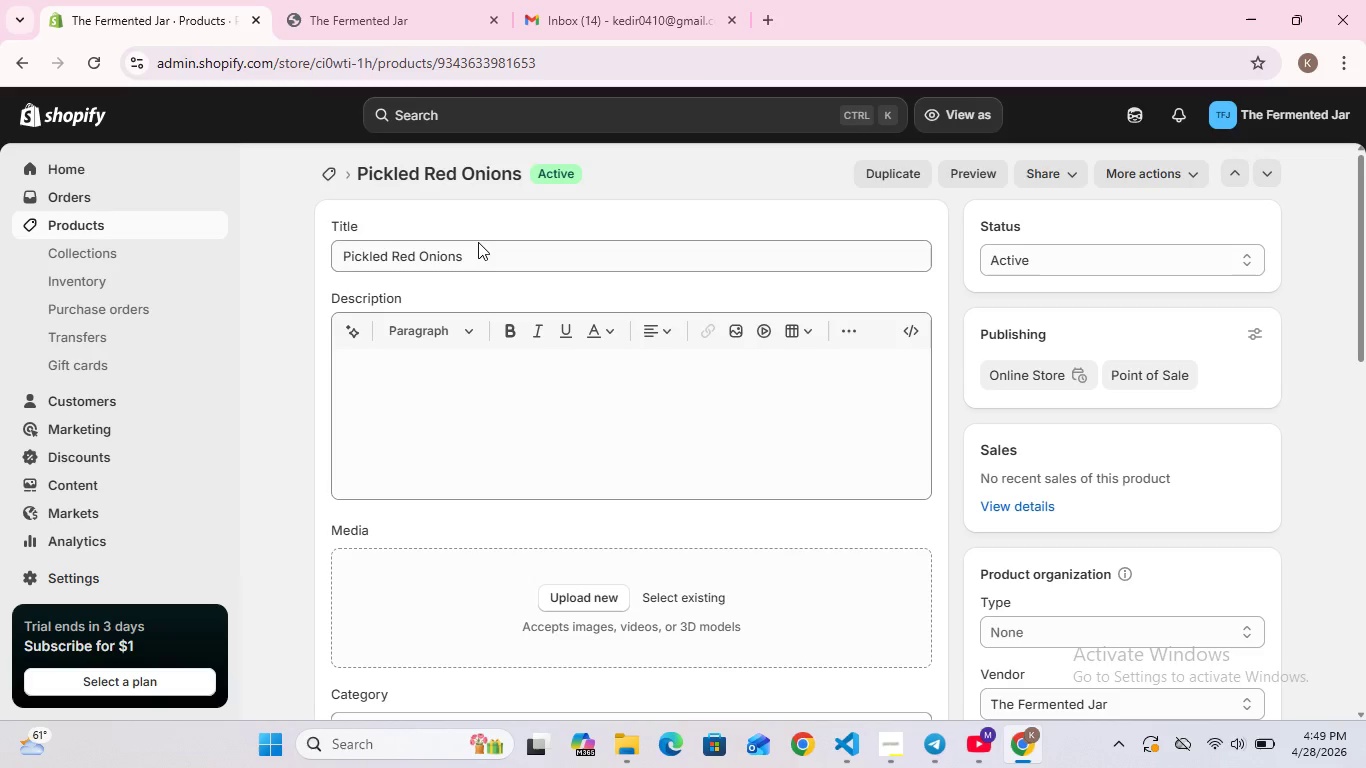 
wait(13.81)
 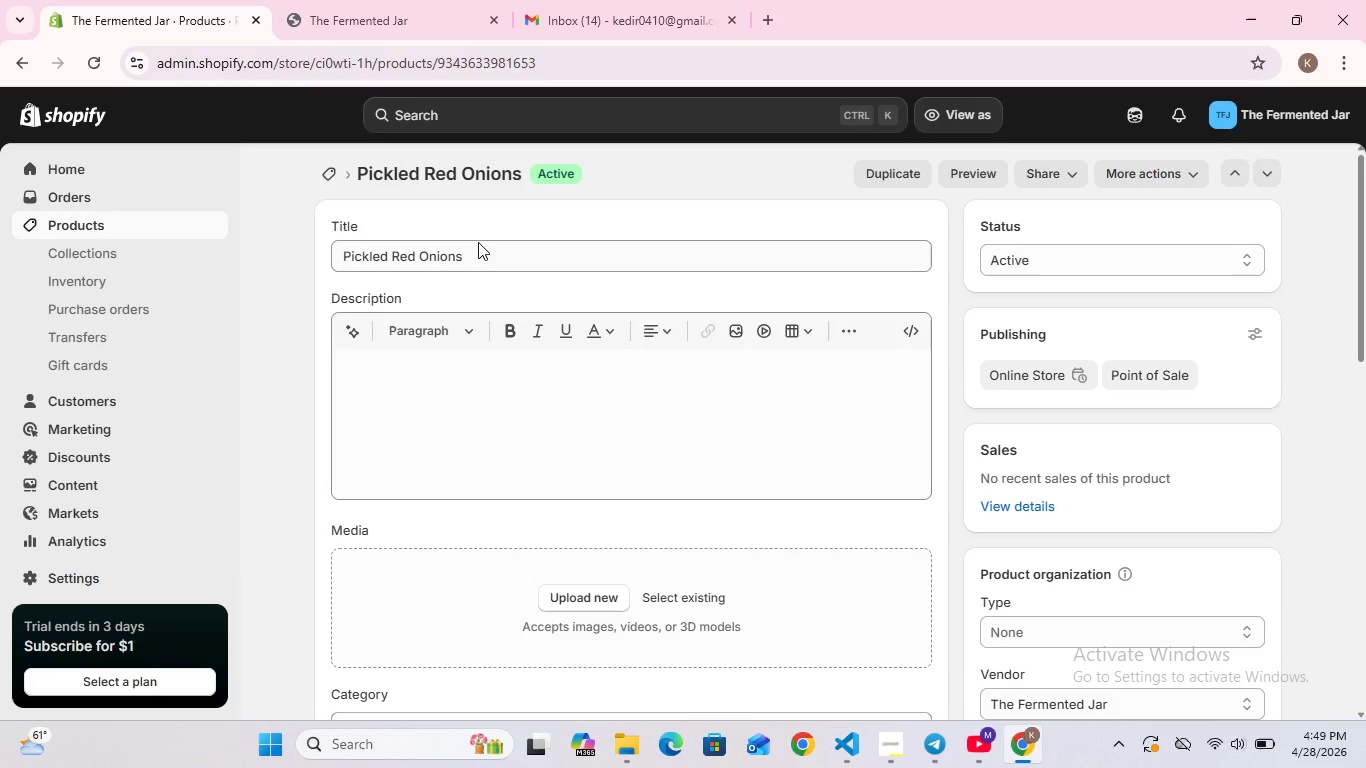 
left_click([347, 256])
 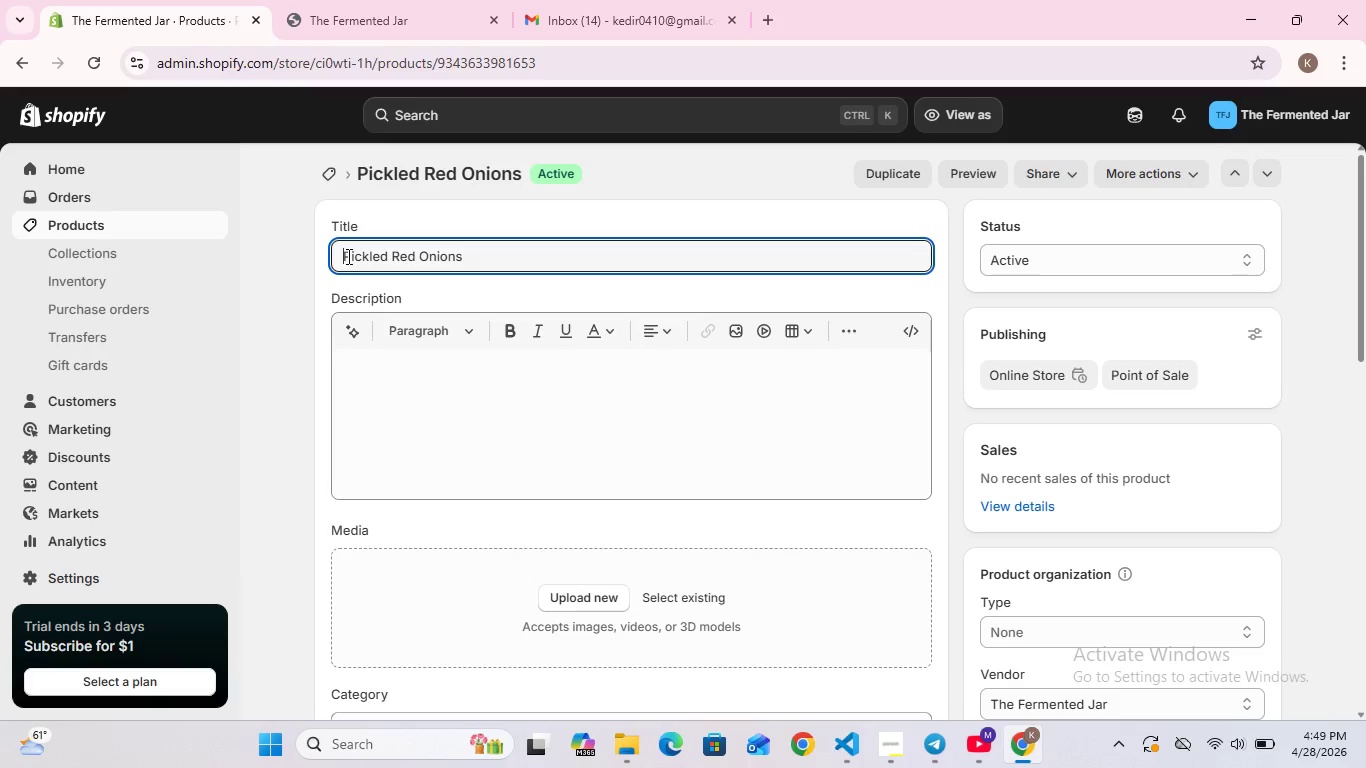 
type(Hand Crafted )
 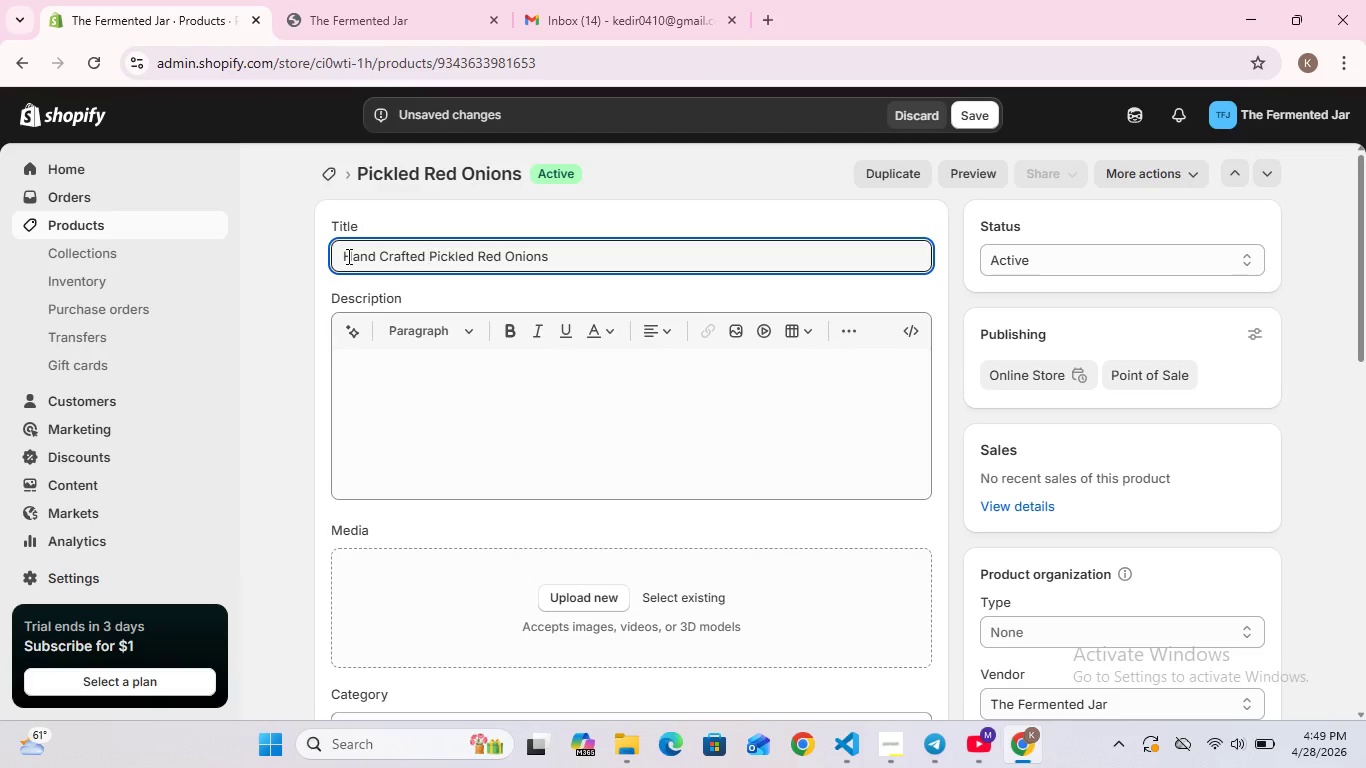 
left_click([557, 256])
 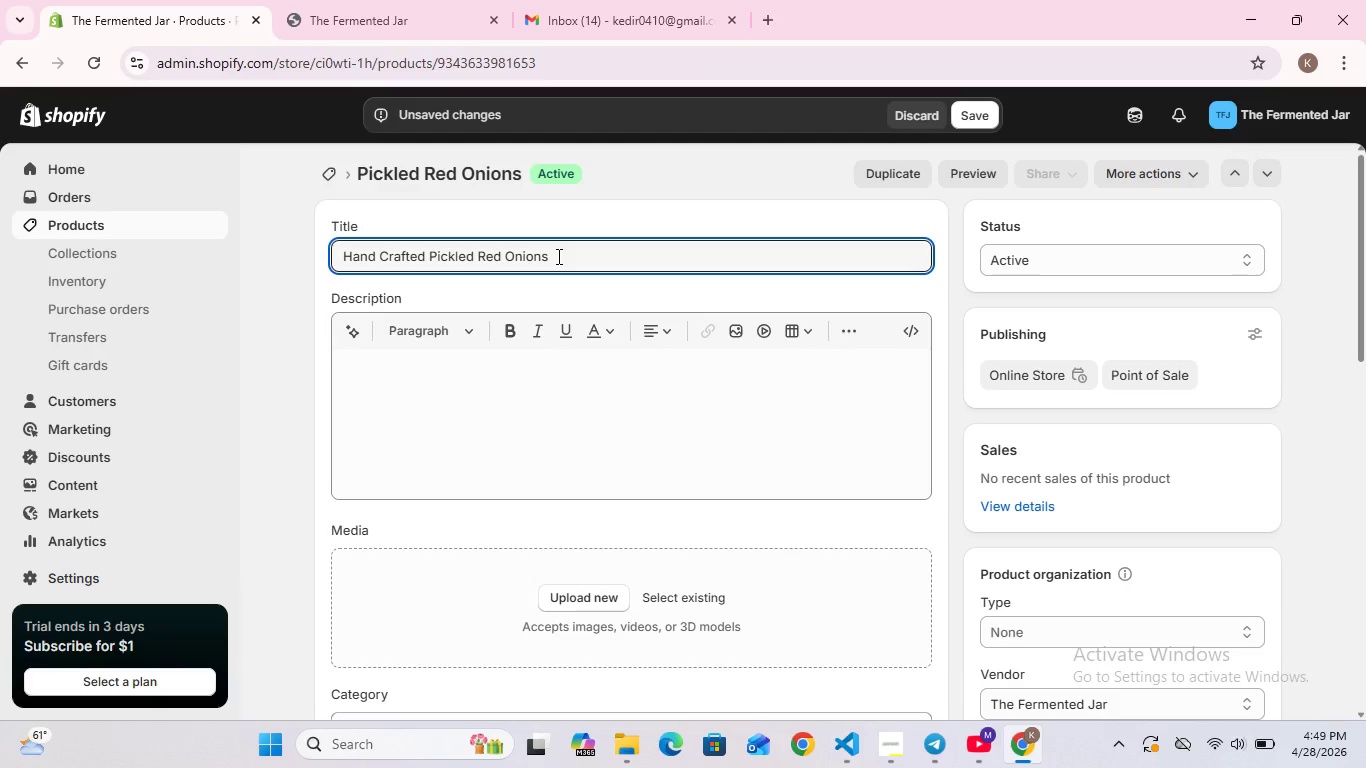 
key(Space)
 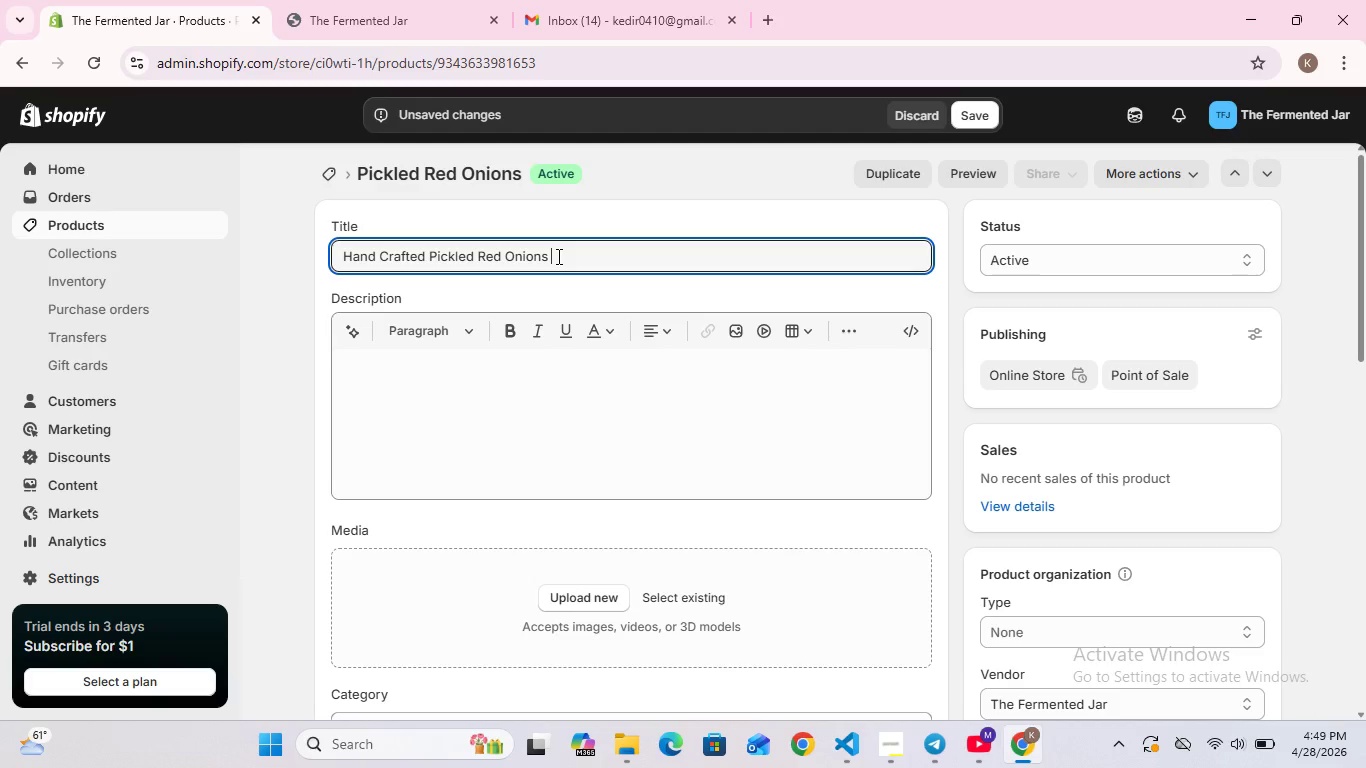 
type(- 12)
 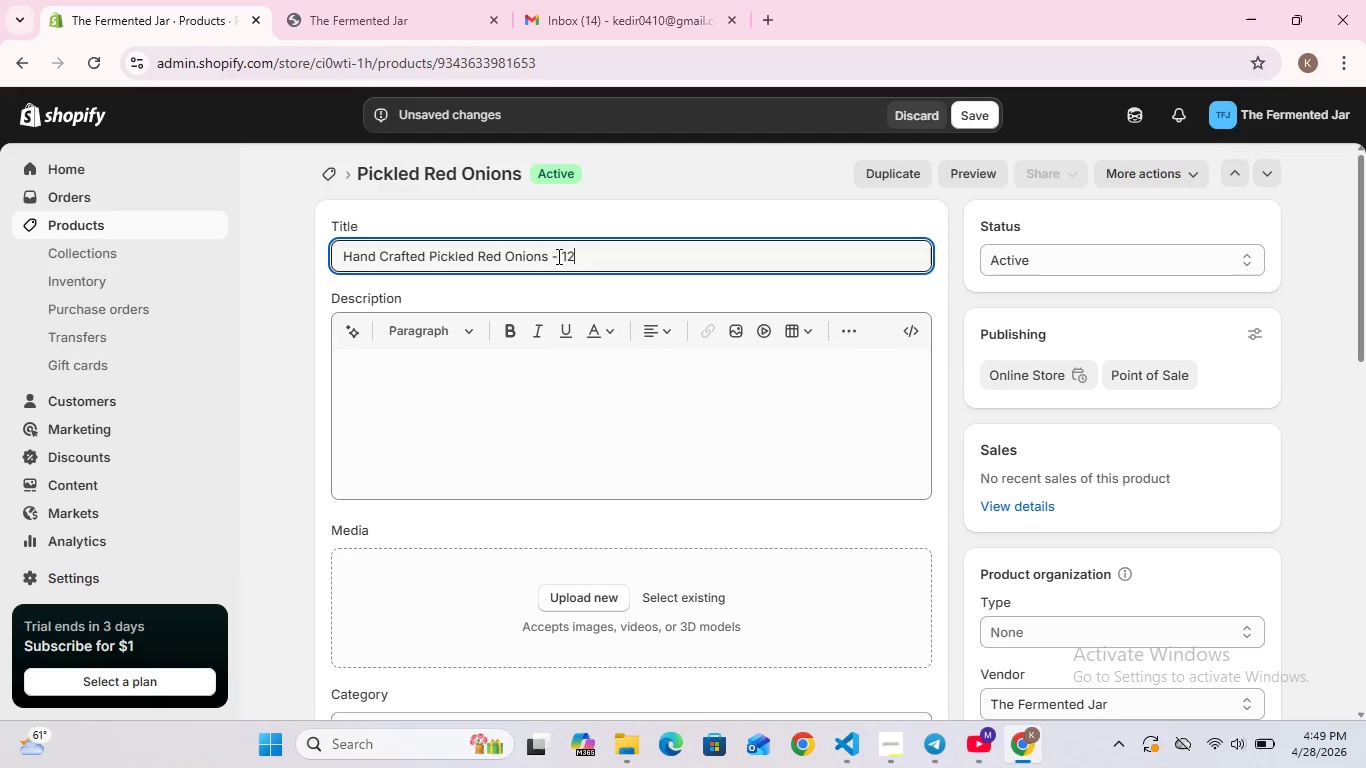 
hold_key(key=ShiftLeft, duration=1.28)
 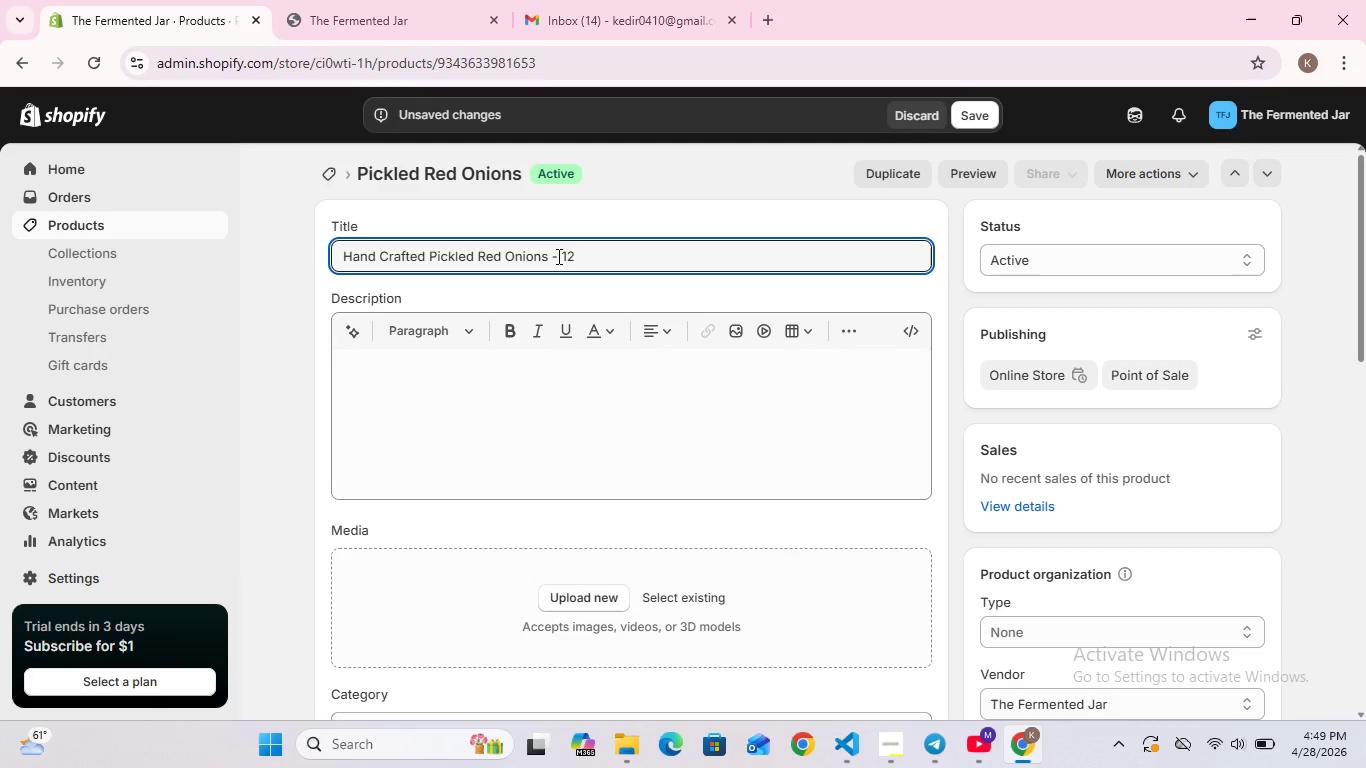 
type(oz Jar)
 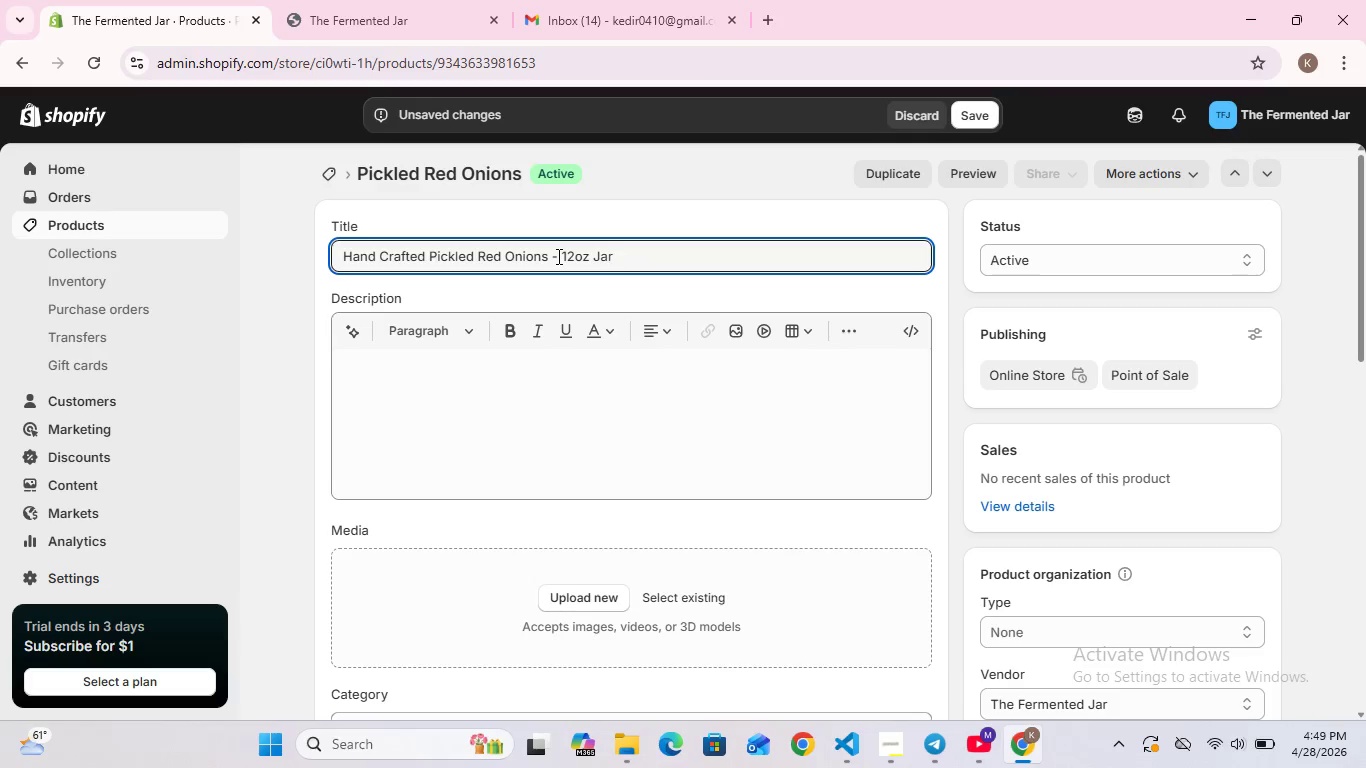 
left_click([447, 356])
 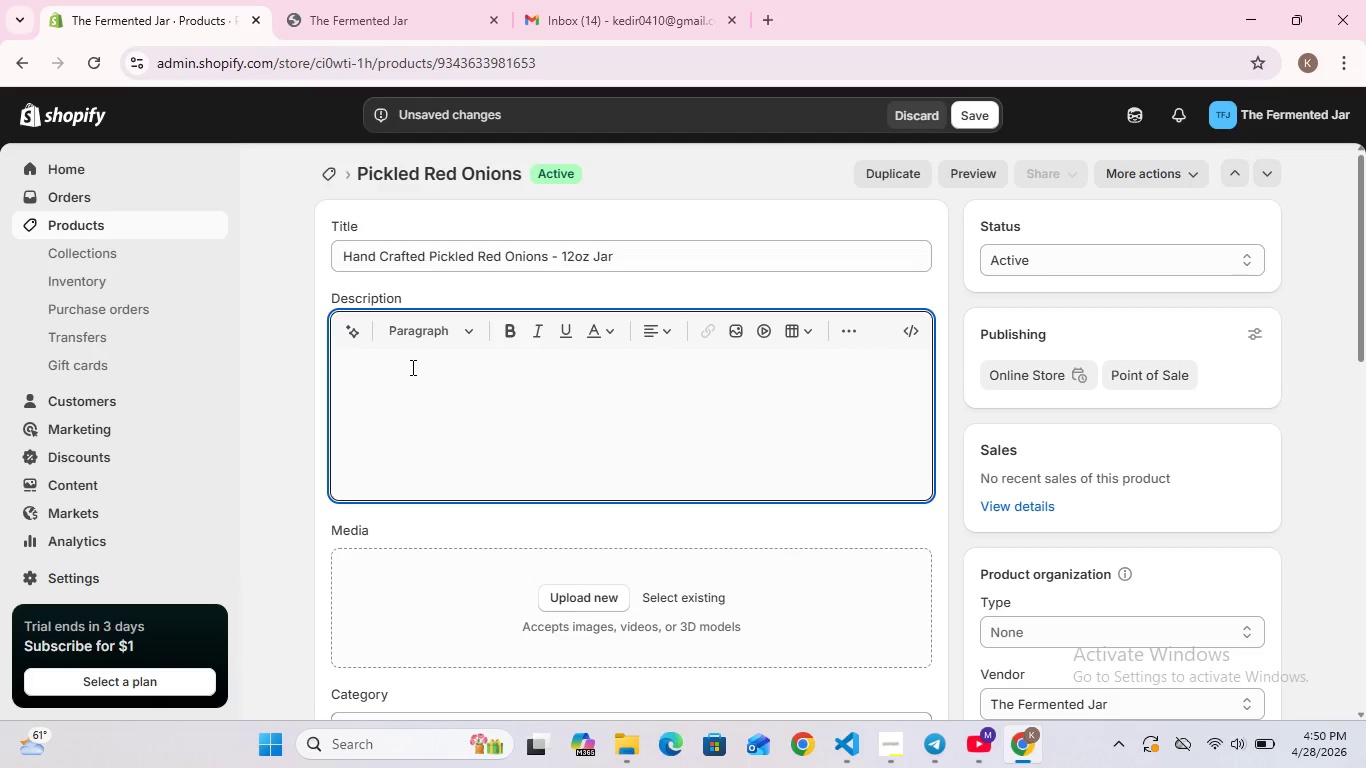 
type(Bright pink)
 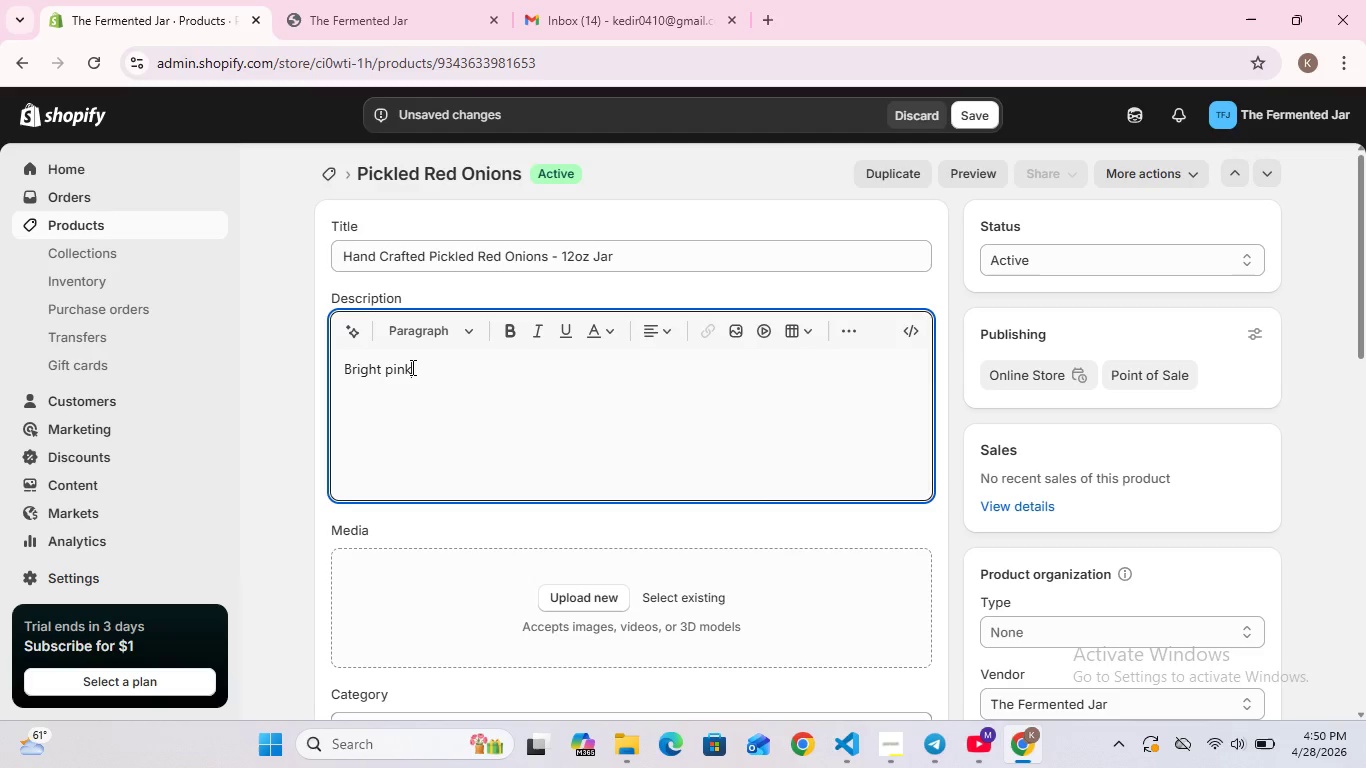 
wait(13.69)
 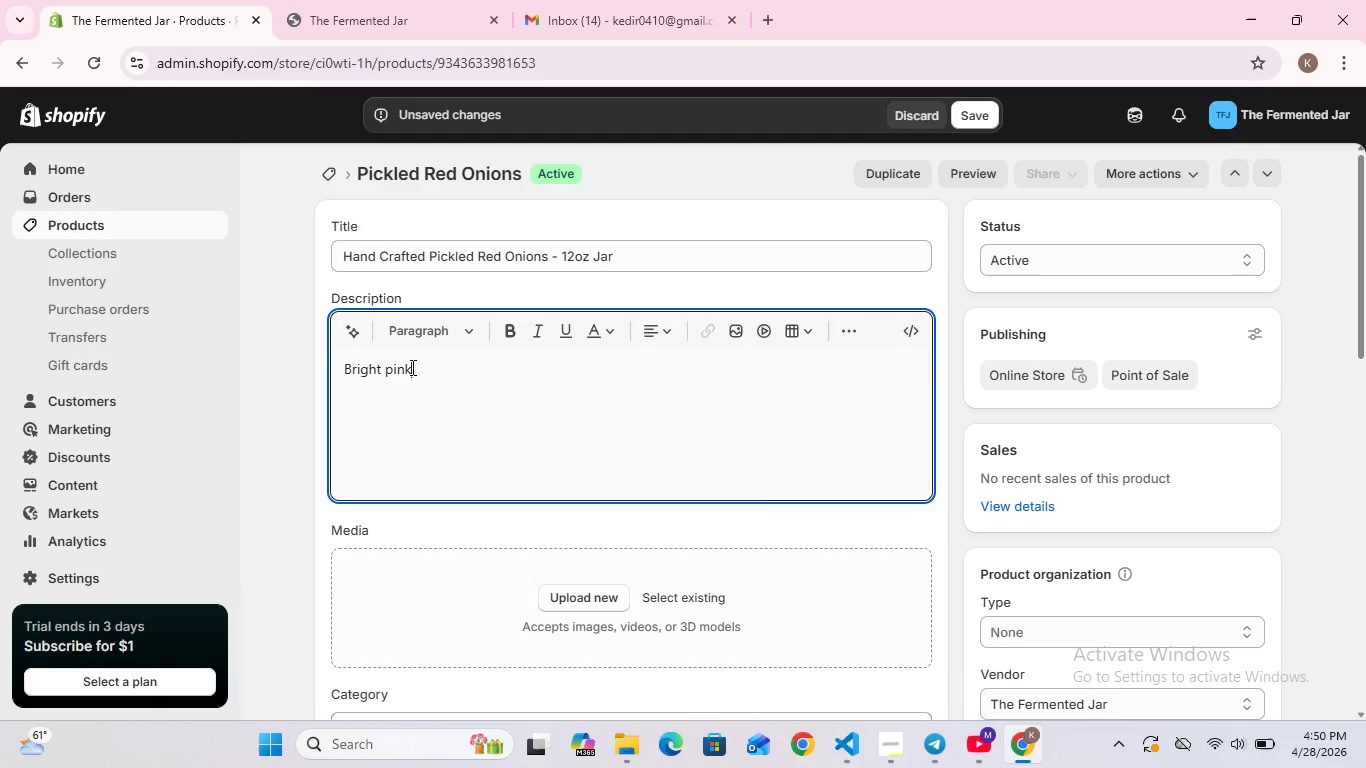 
type(oniond)
key(Backspace)
type(s in )
 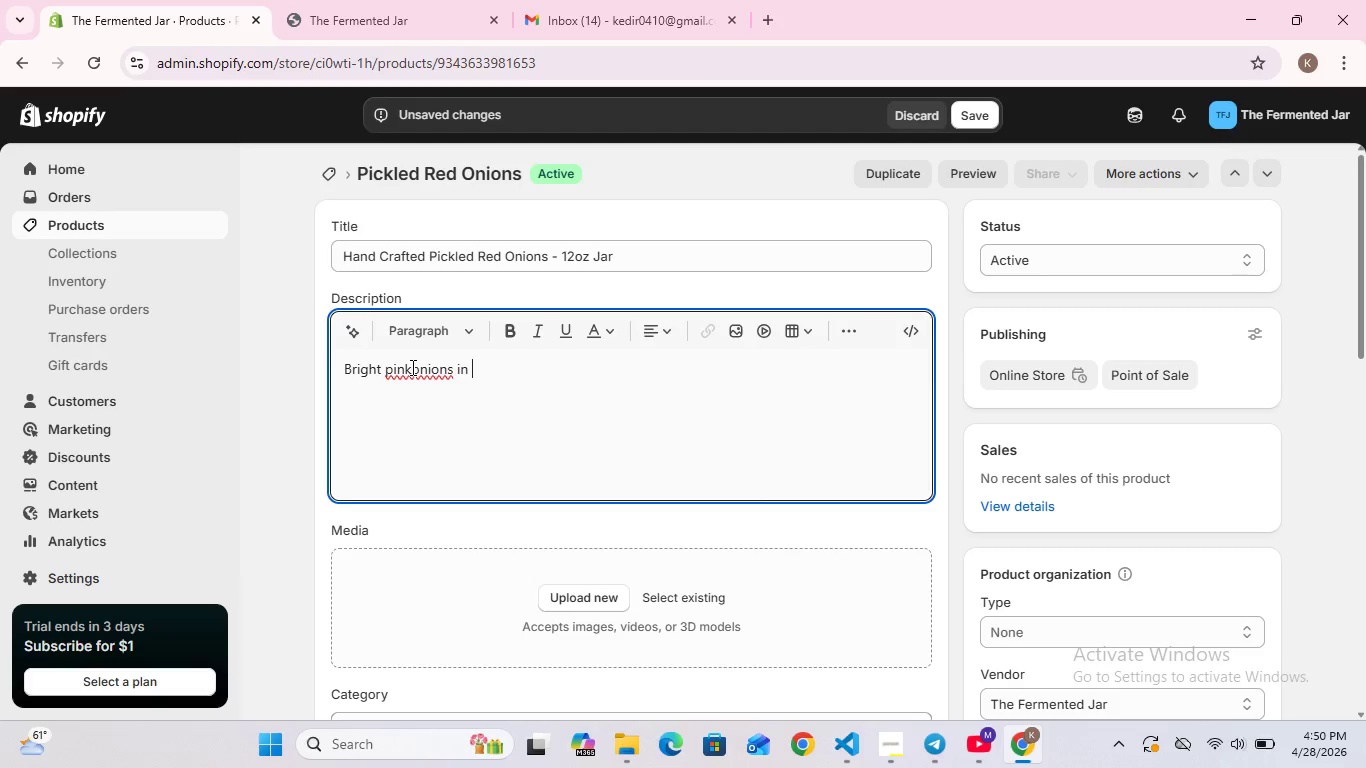 
type(vinegar )
 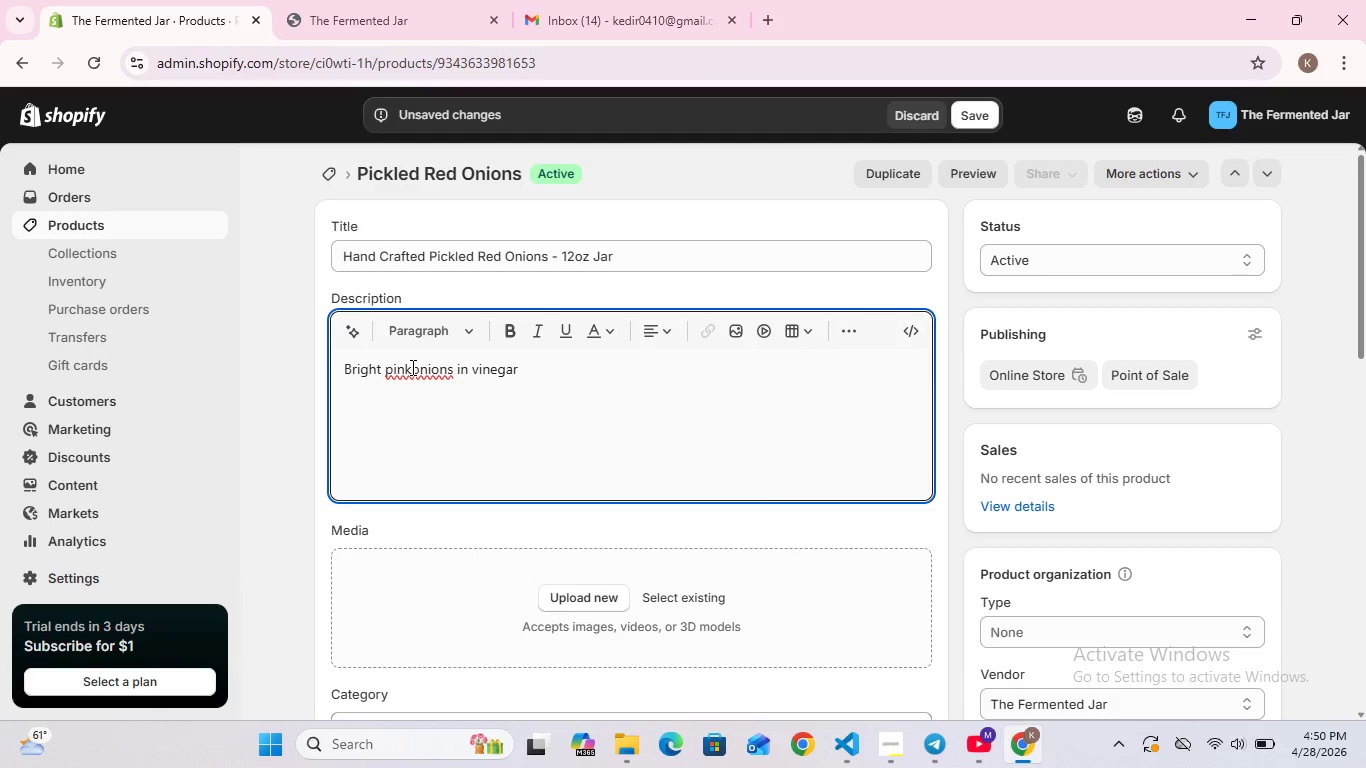 
wait(5.06)
 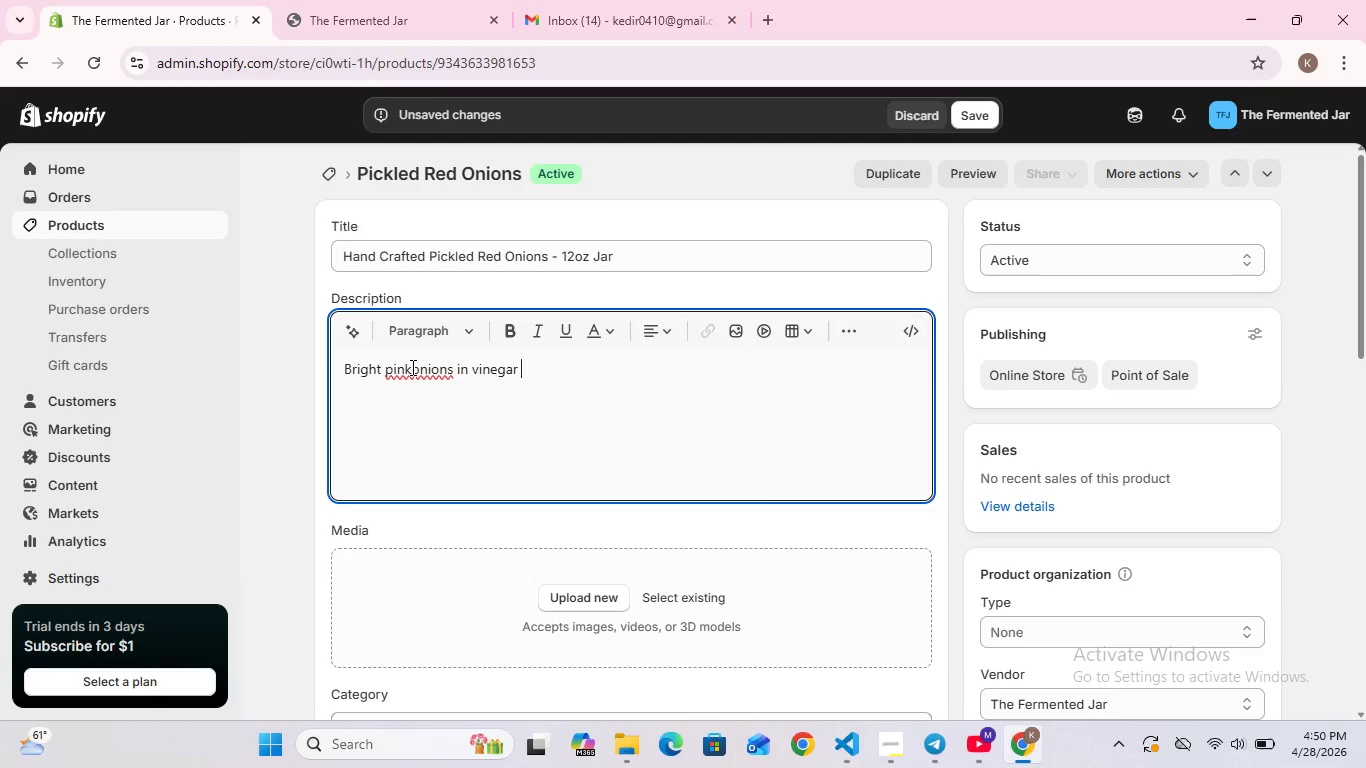 
type(and )
 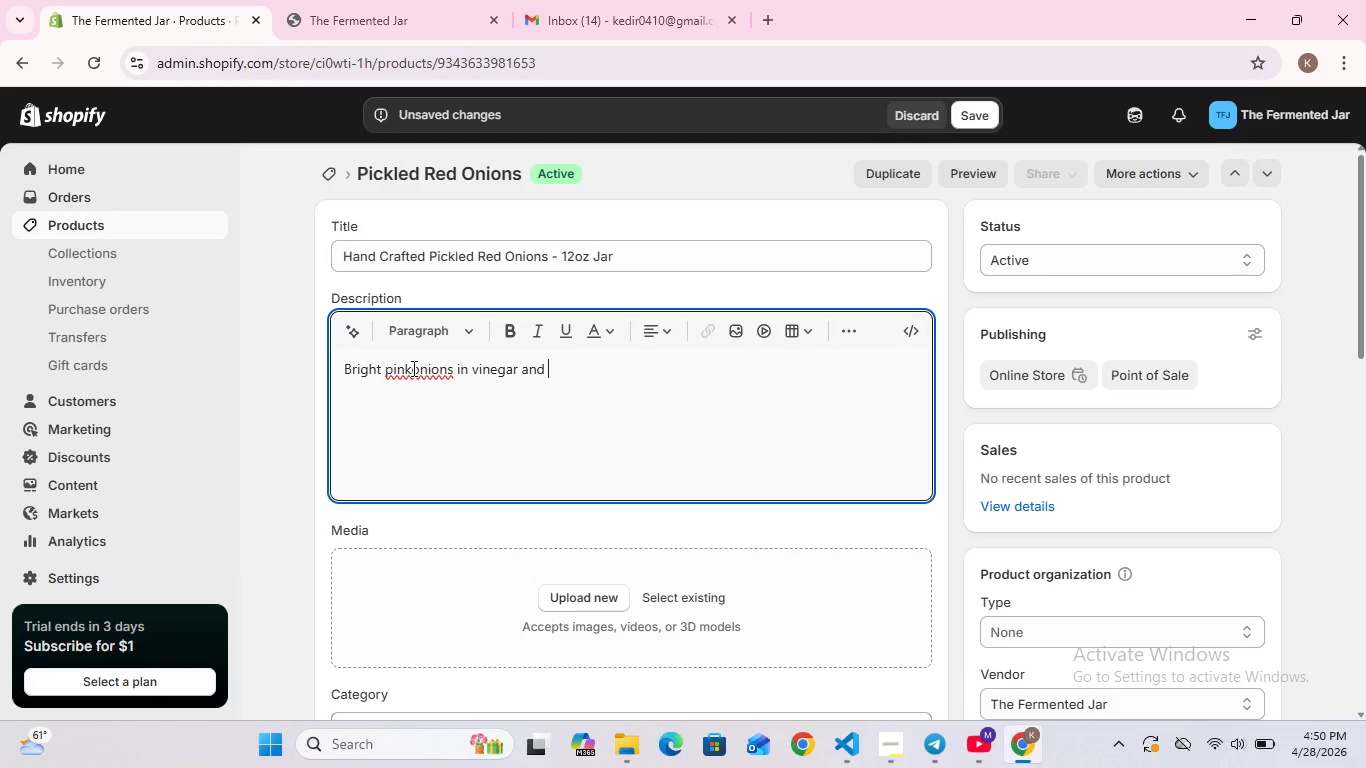 
left_click([412, 368])
 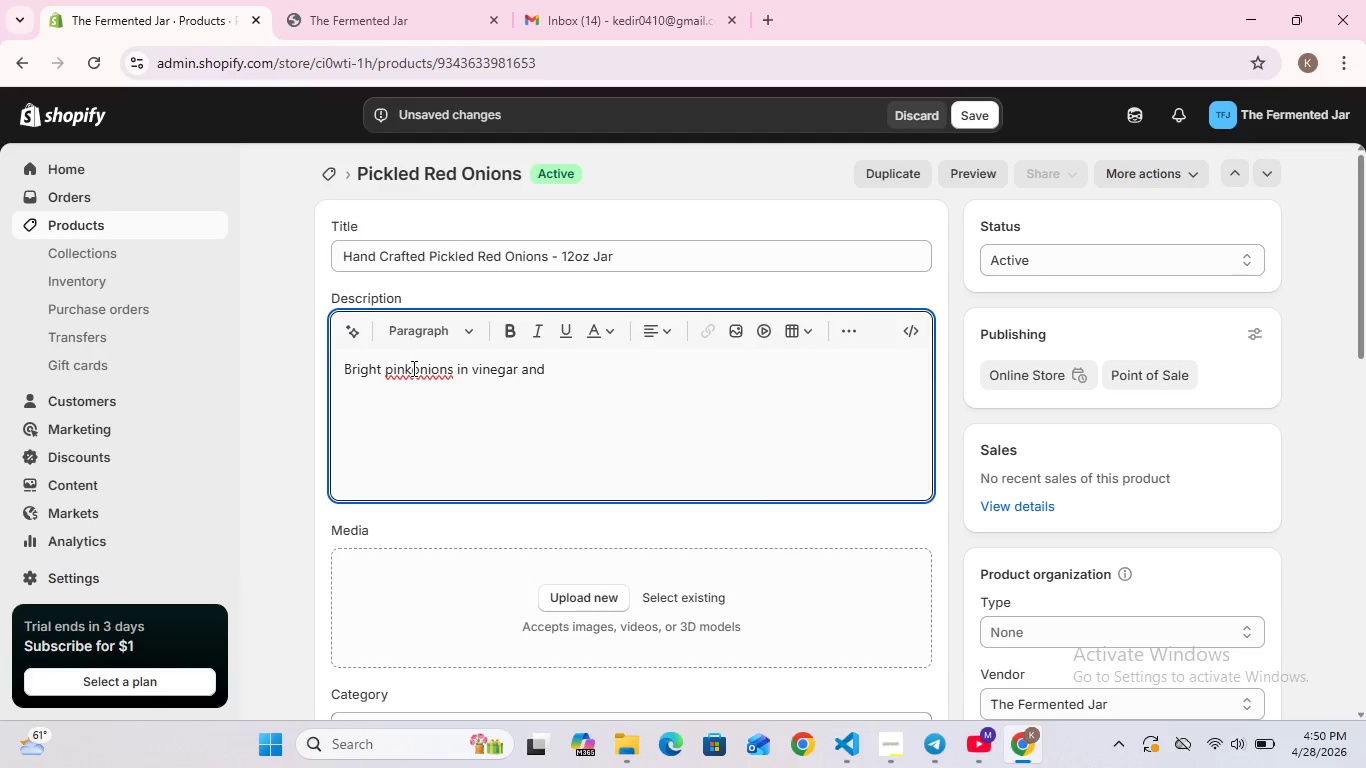 
key(Space)
 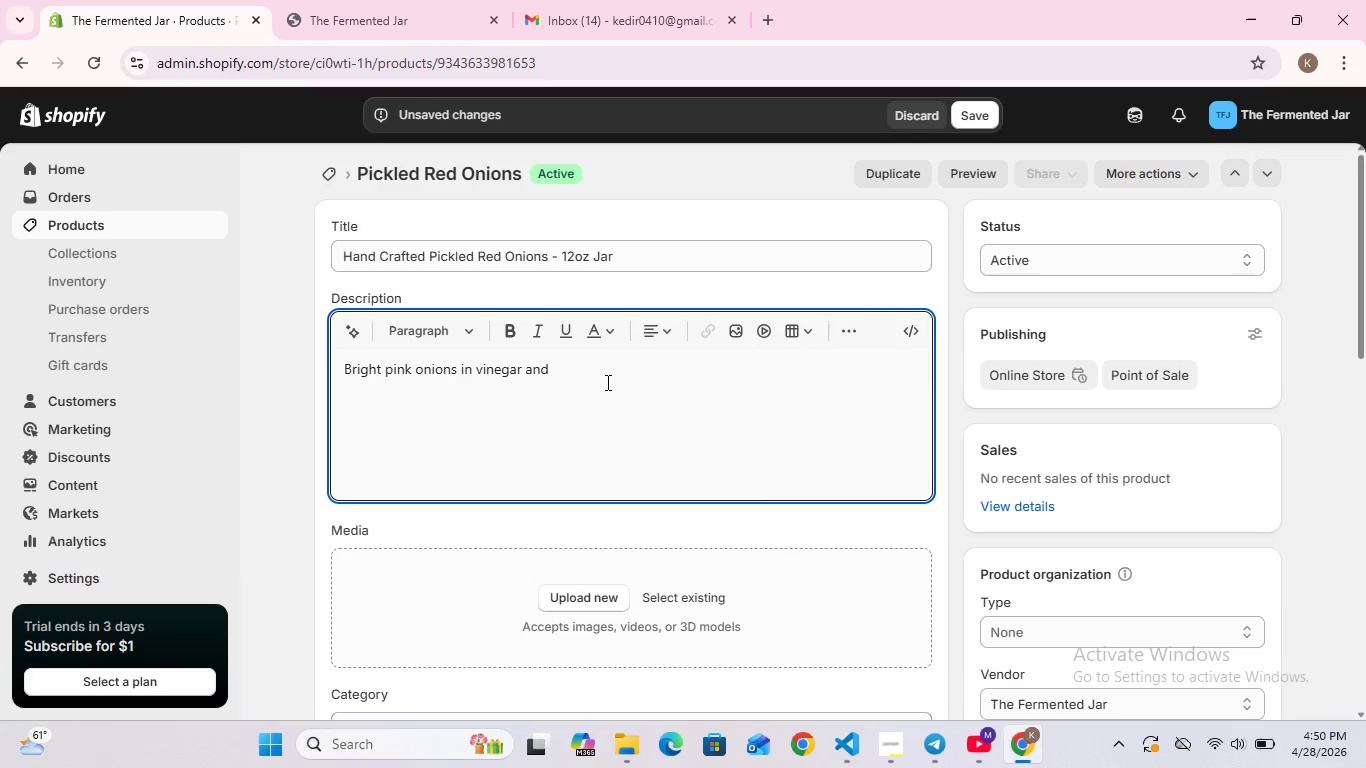 
left_click([588, 373])
 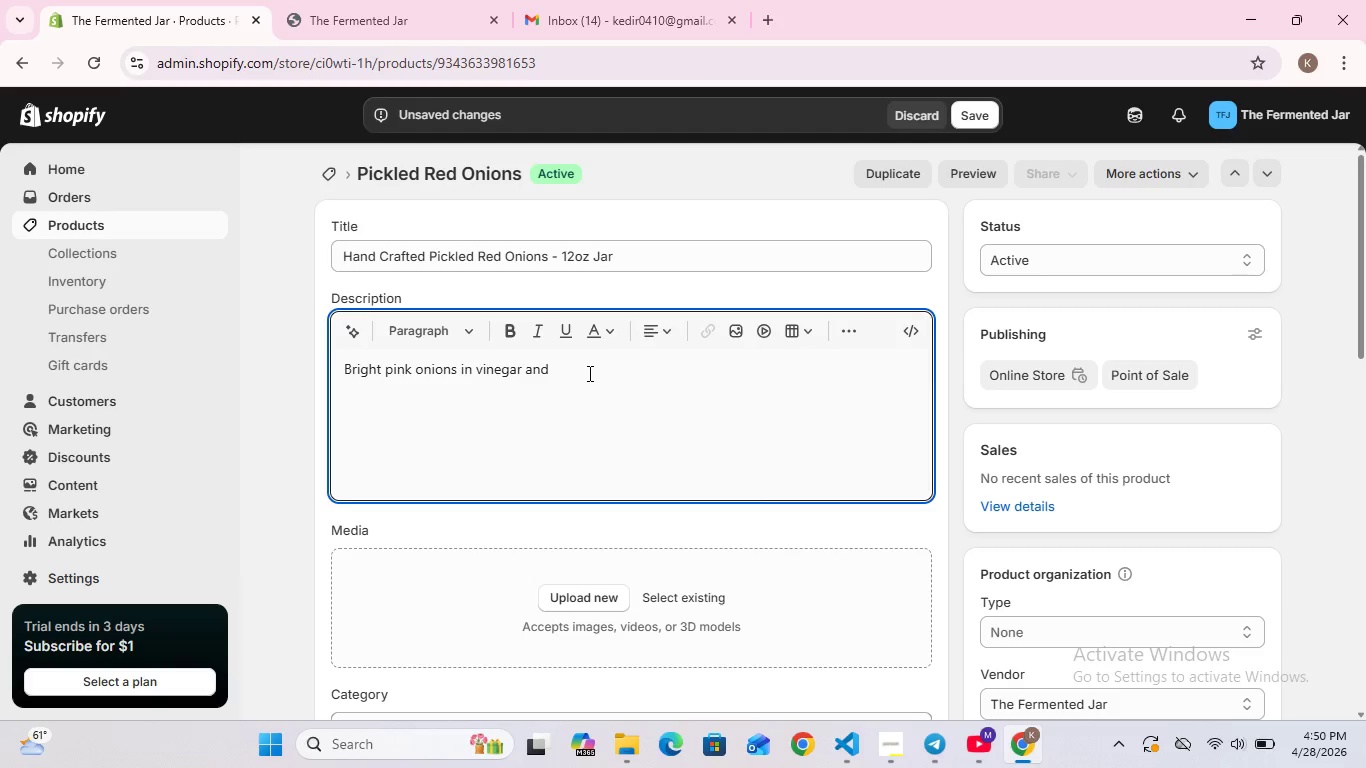 
wait(6.86)
 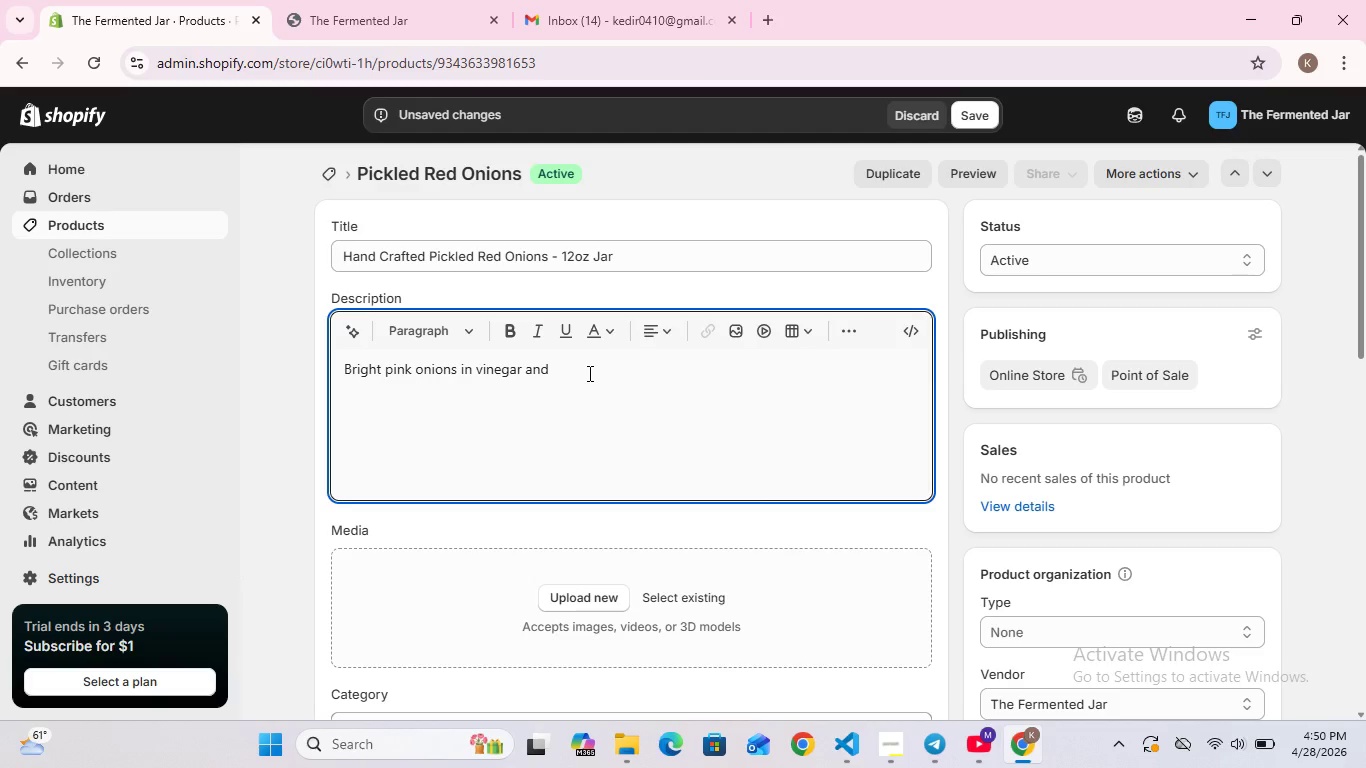 
type(spic)
 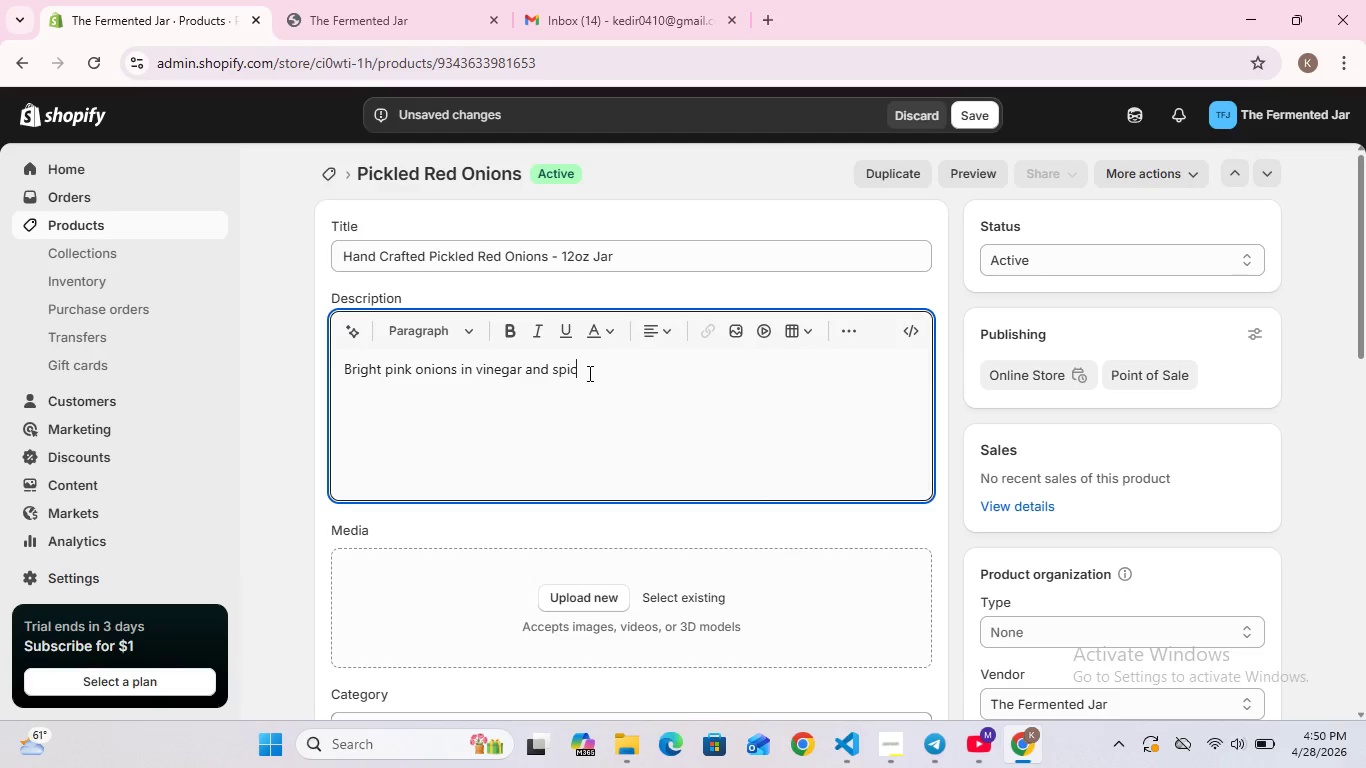 
type(ces )
 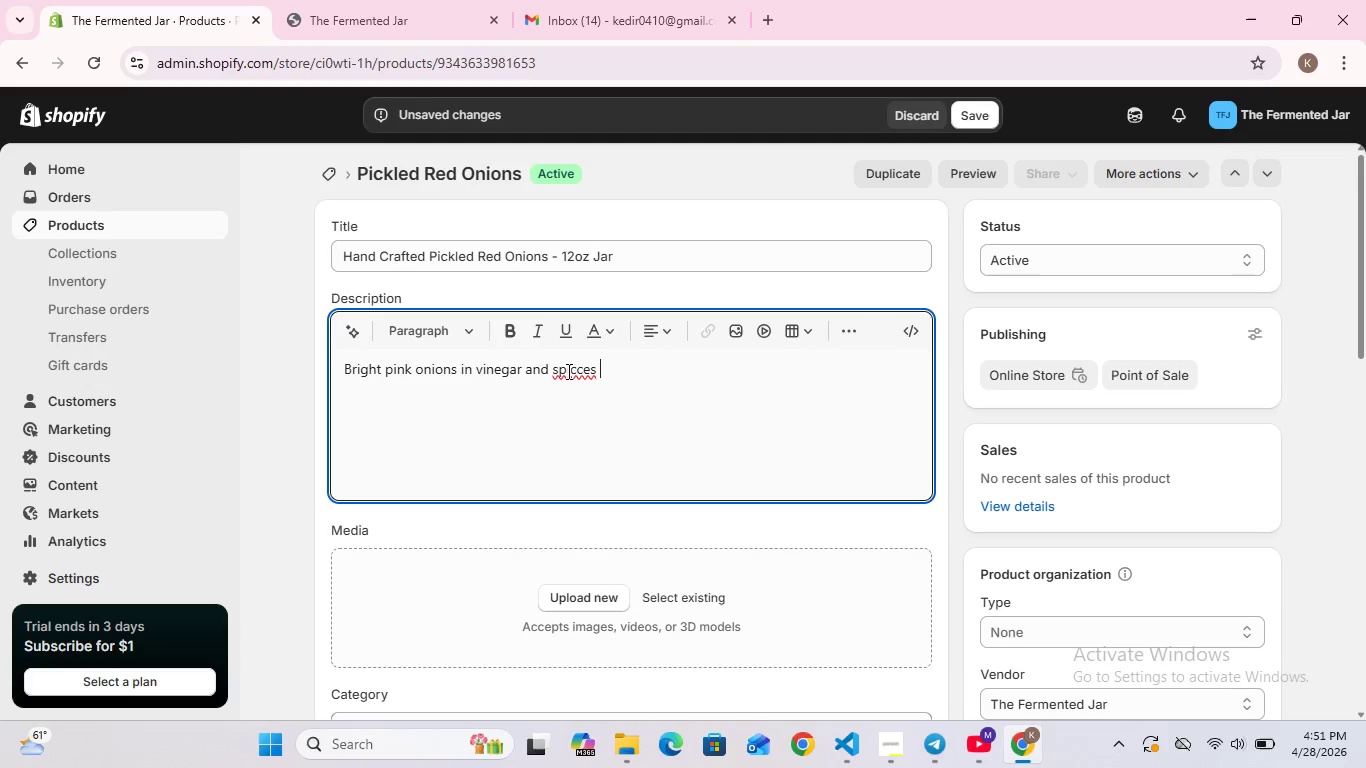 
left_click([577, 371])